 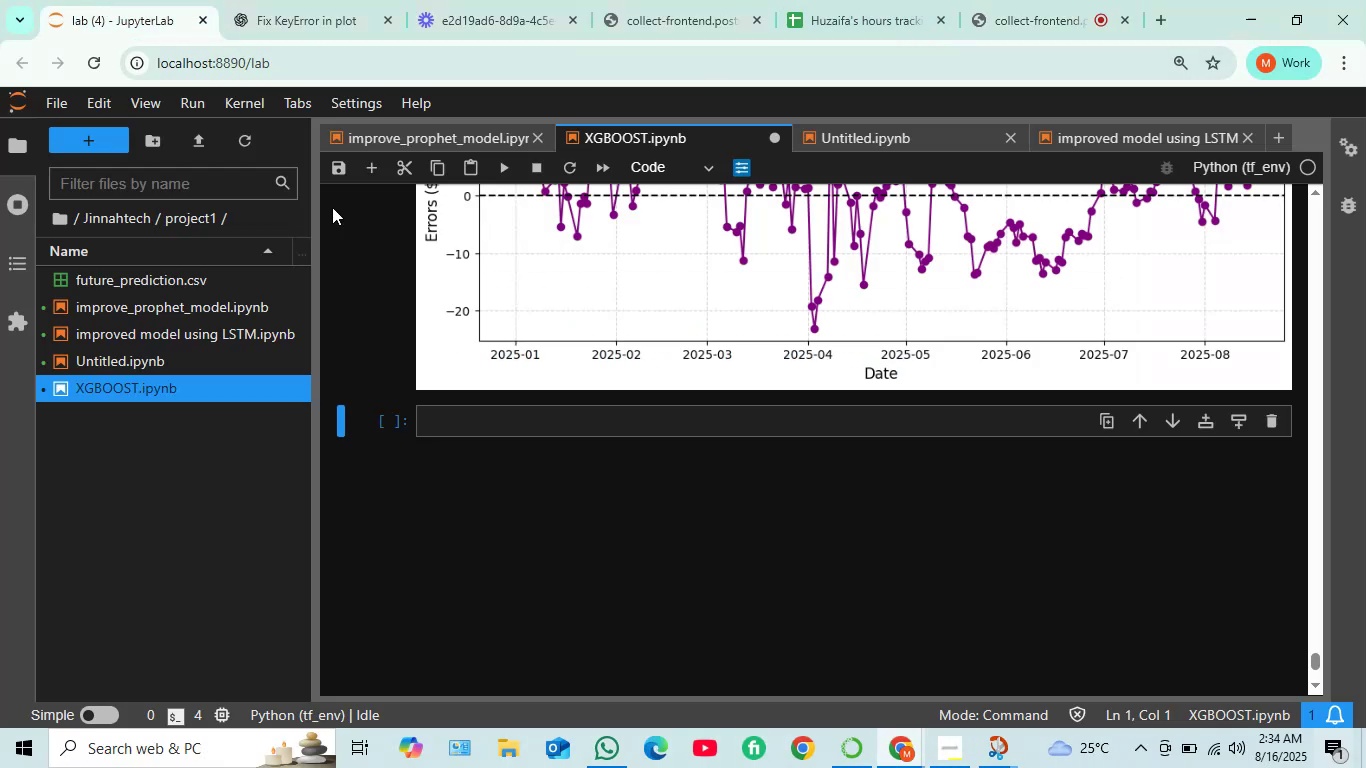 
left_click([487, 423])
 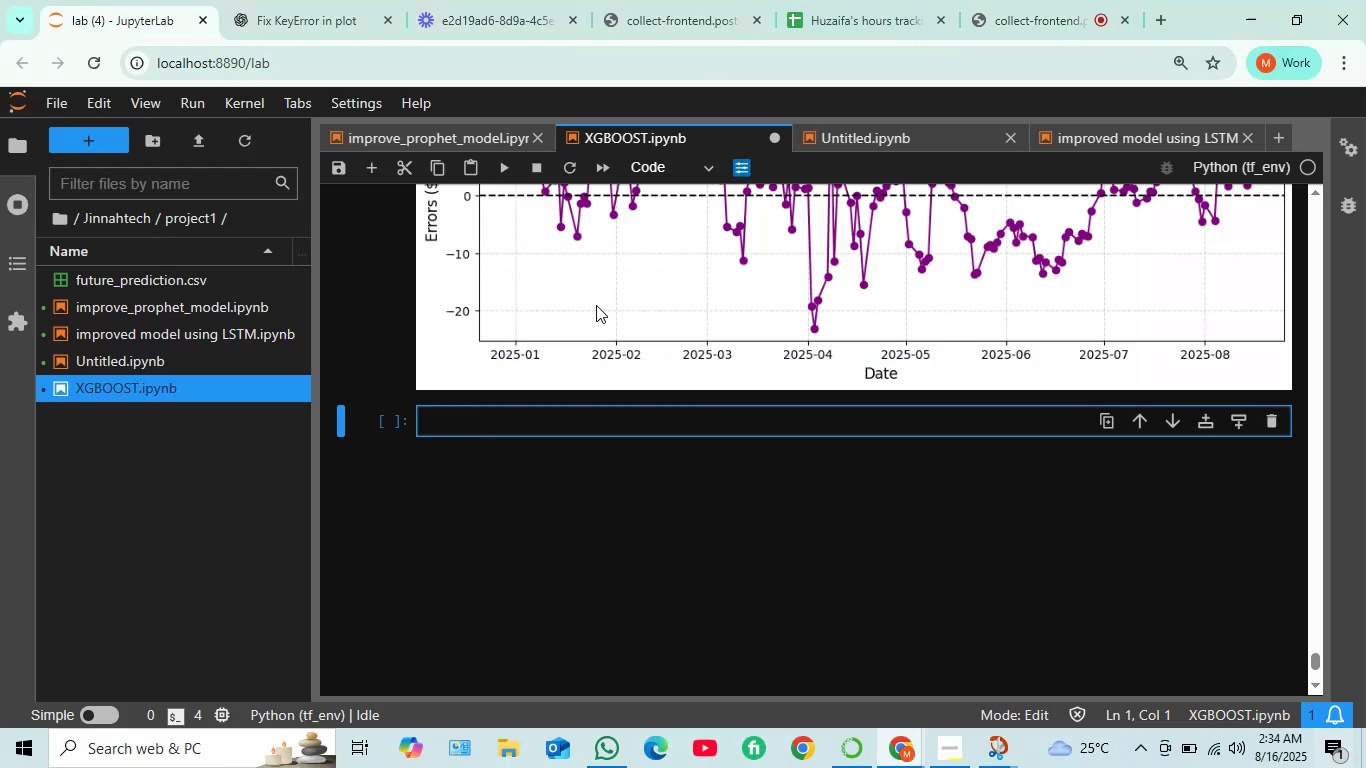 
scroll: coordinate [539, 388], scroll_direction: up, amount: 10.0
 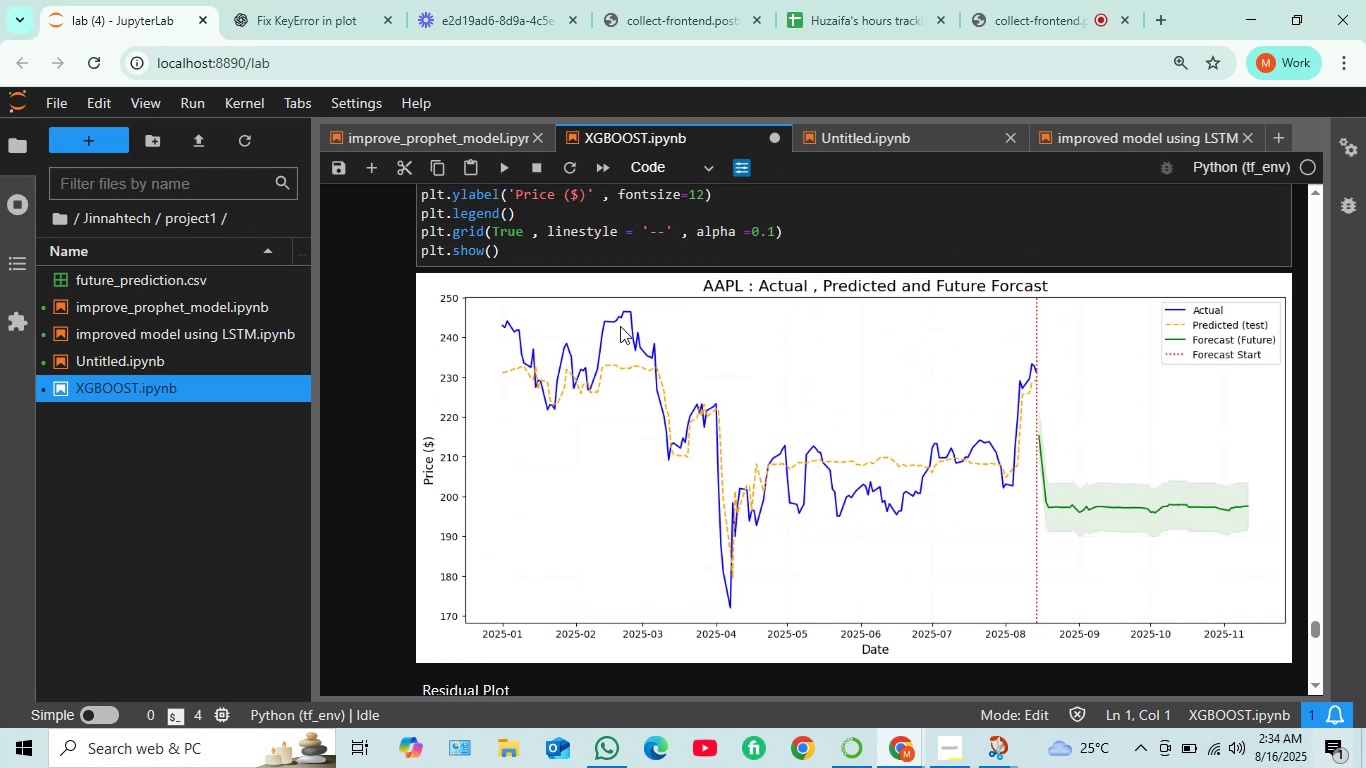 
scroll: coordinate [633, 412], scroll_direction: down, amount: 10.0
 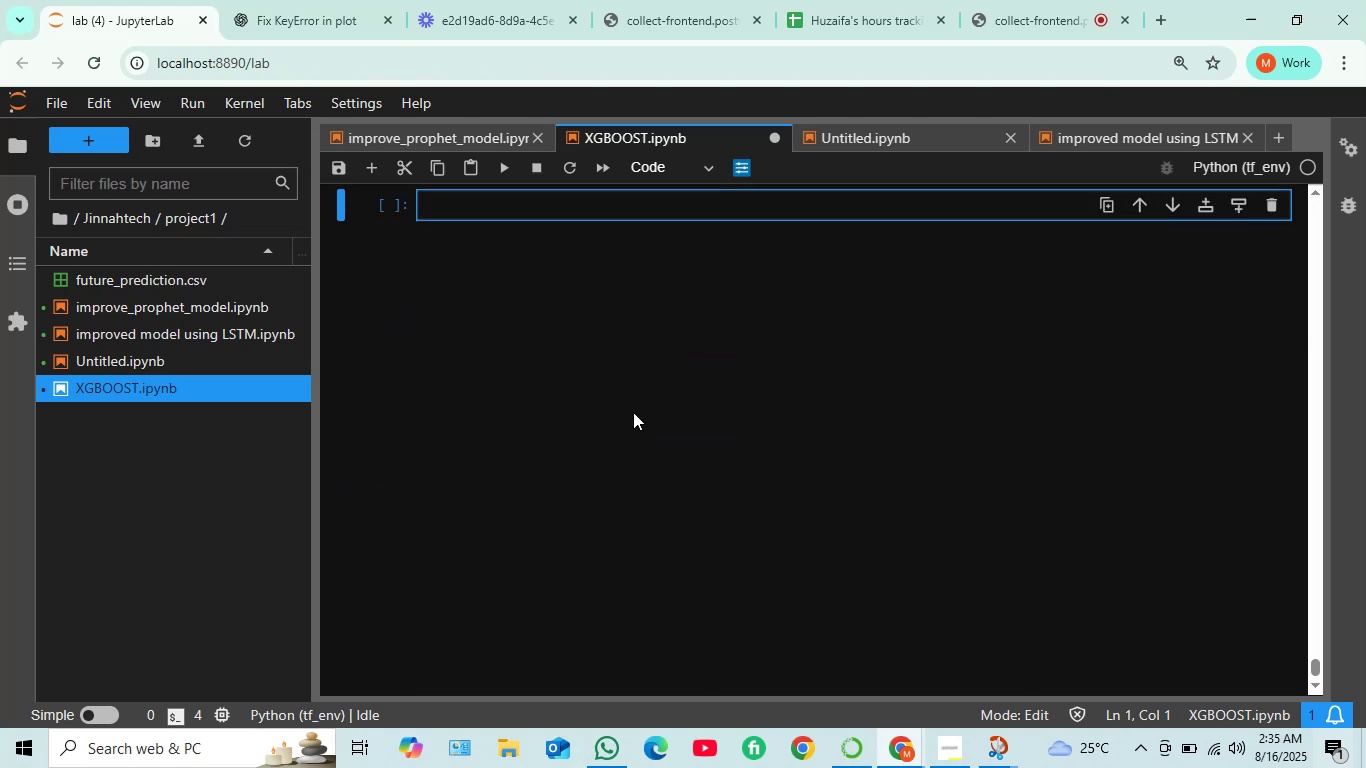 
scroll: coordinate [633, 412], scroll_direction: up, amount: 1.0
 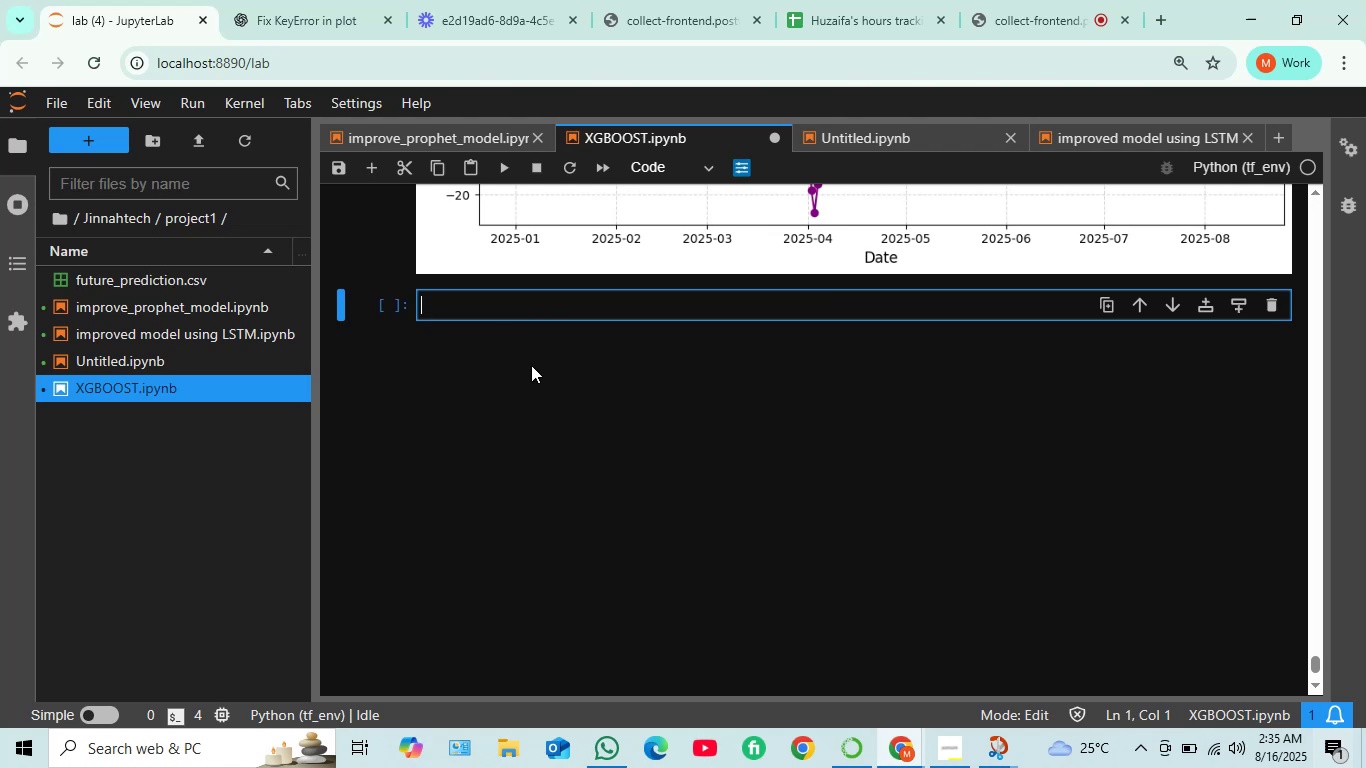 
wait(9.83)
 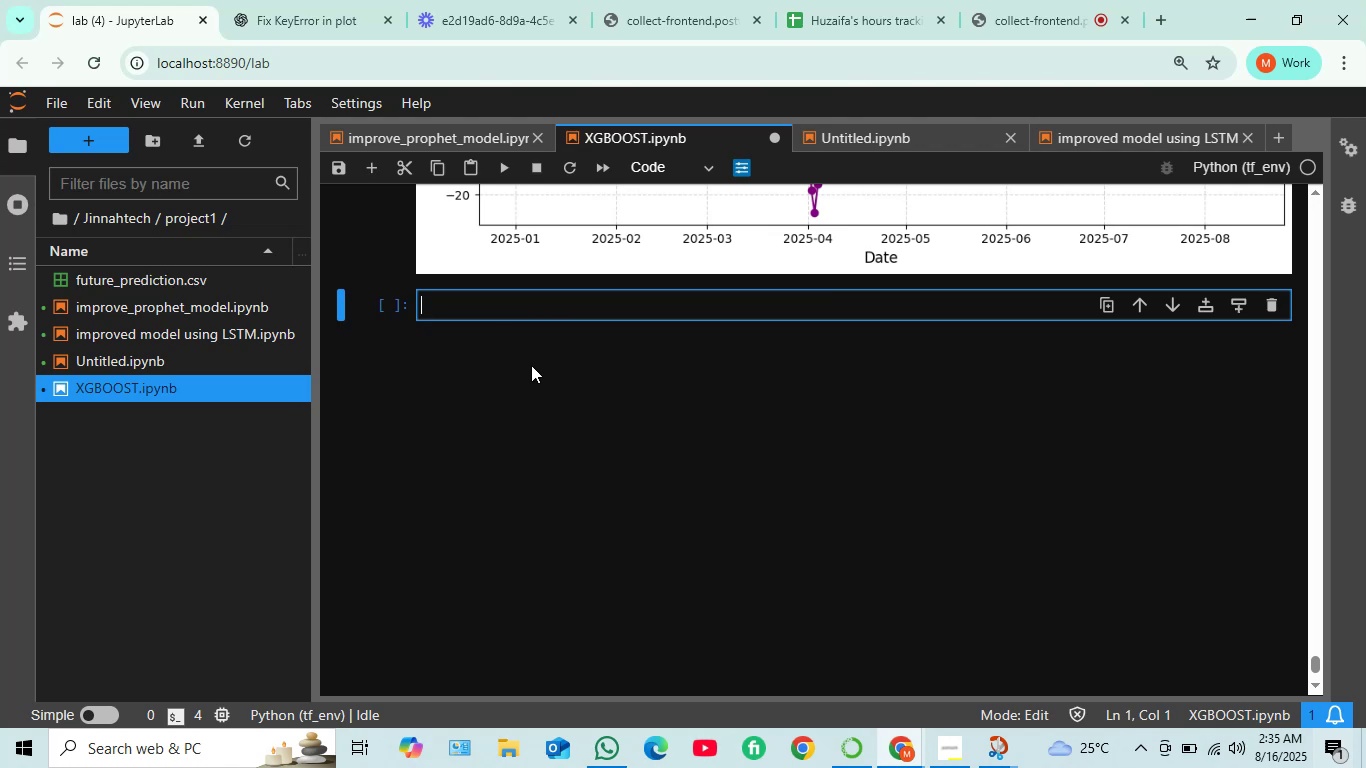 
hold_key(key=ShiftLeft, duration=0.83)
 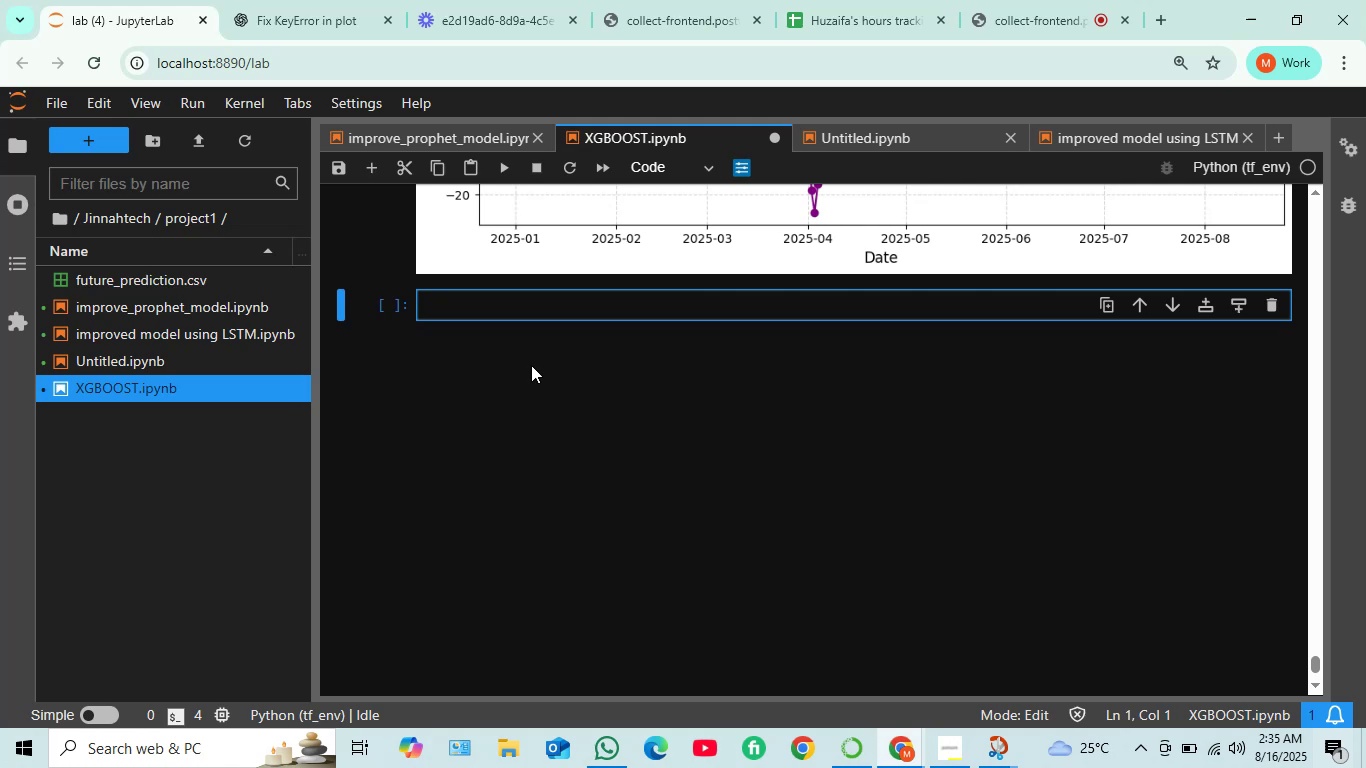 
hold_key(key=ShiftLeft, duration=0.96)
 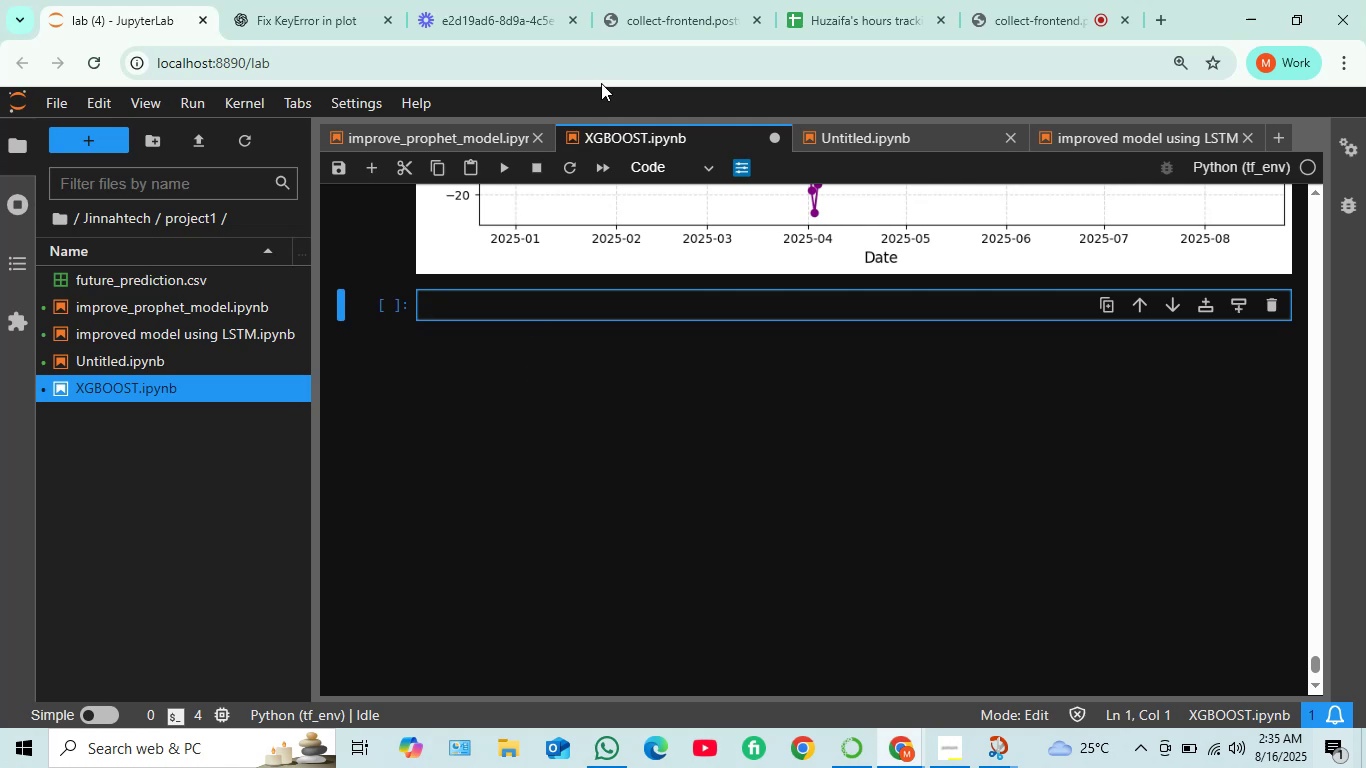 
left_click([693, 173])
 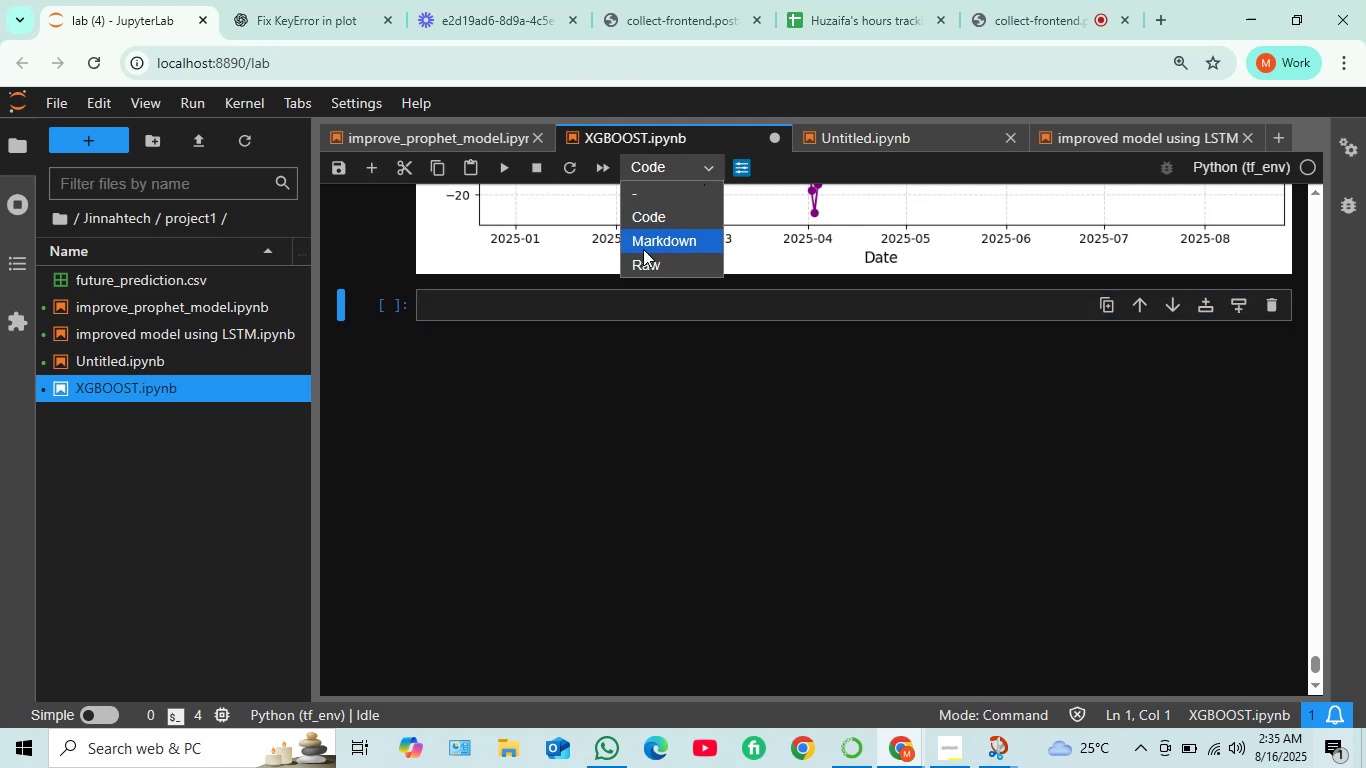 
left_click([643, 249])
 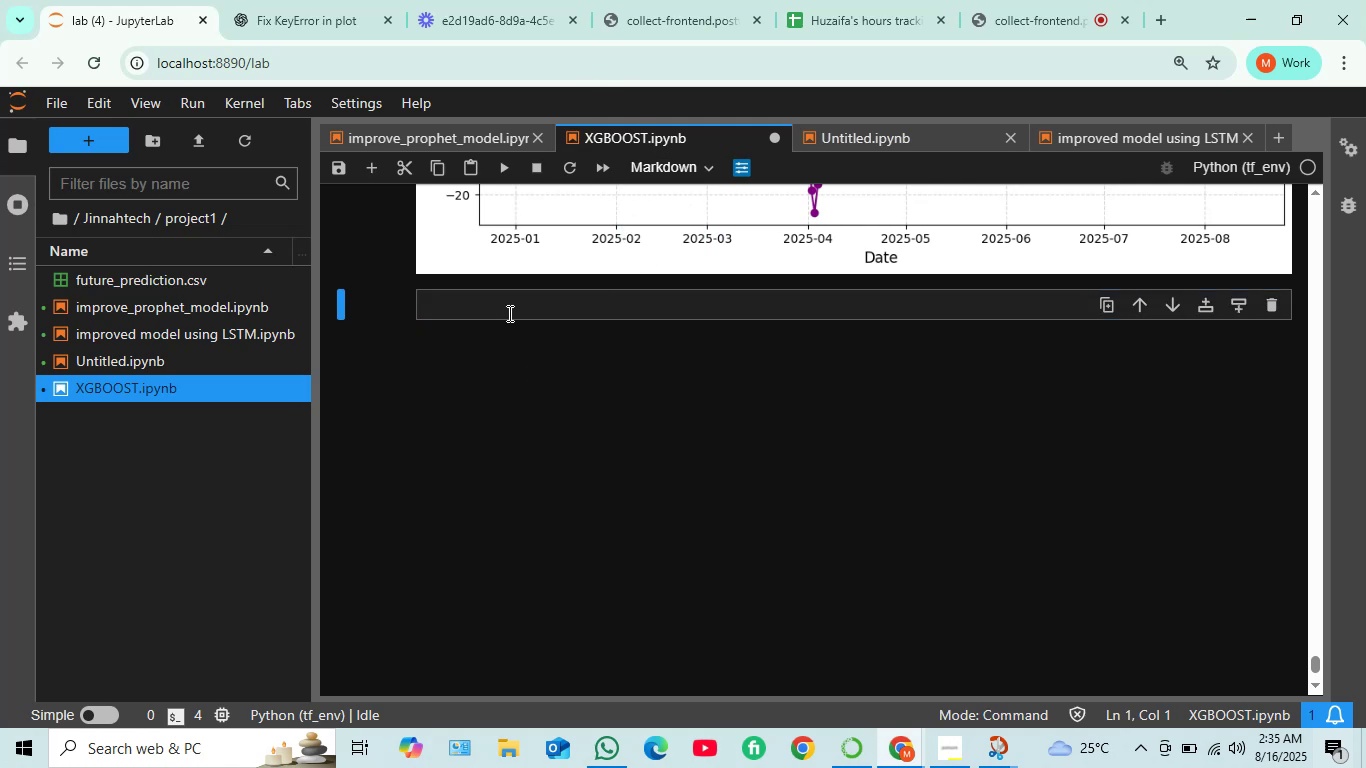 
left_click([508, 313])
 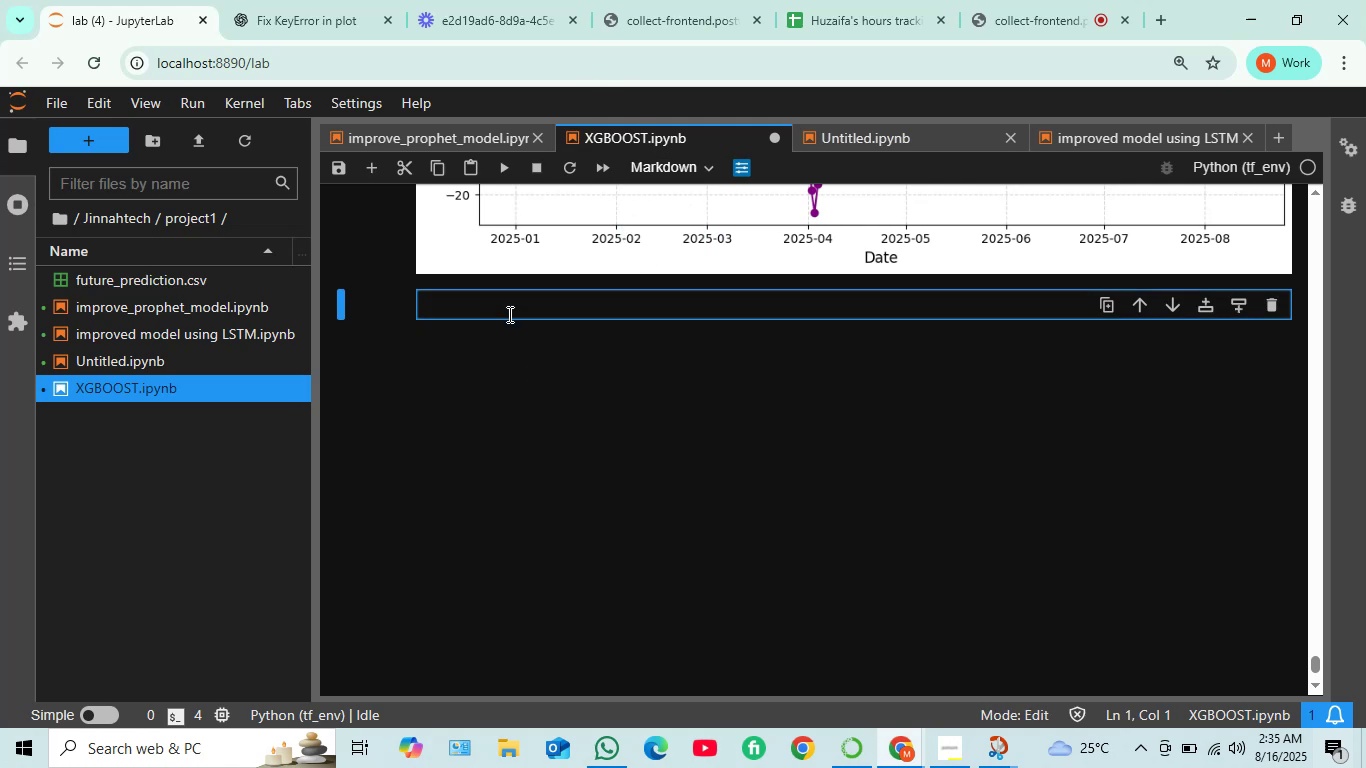 
type(residual )
 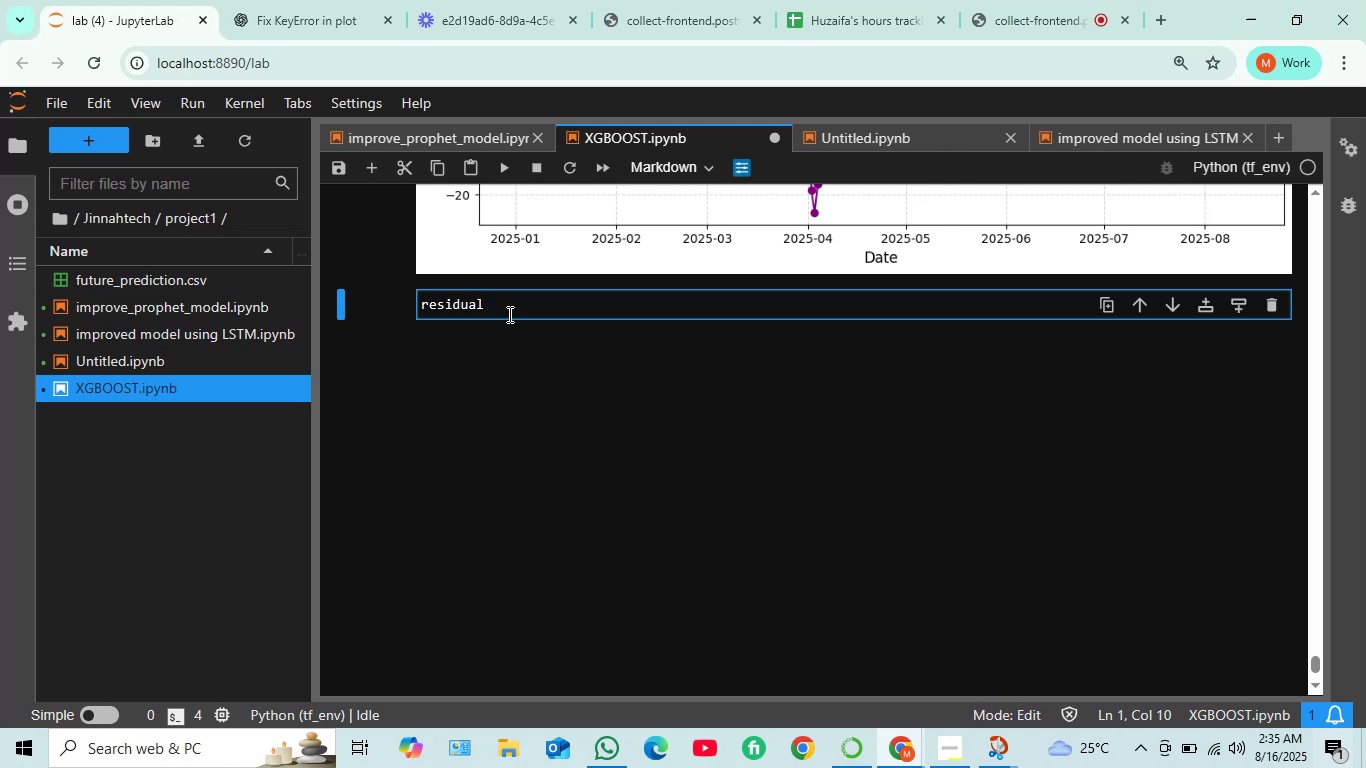 
key(ArrowLeft)
 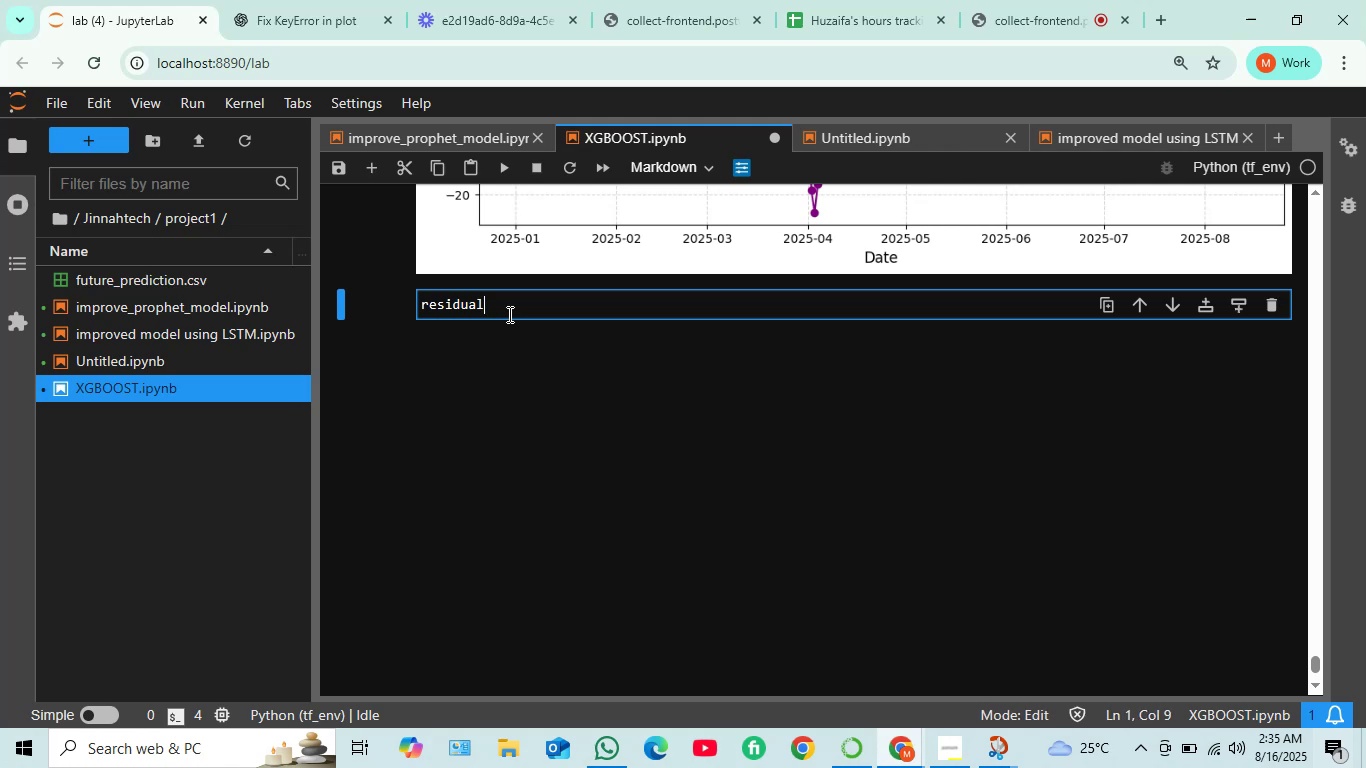 
key(ArrowLeft)
 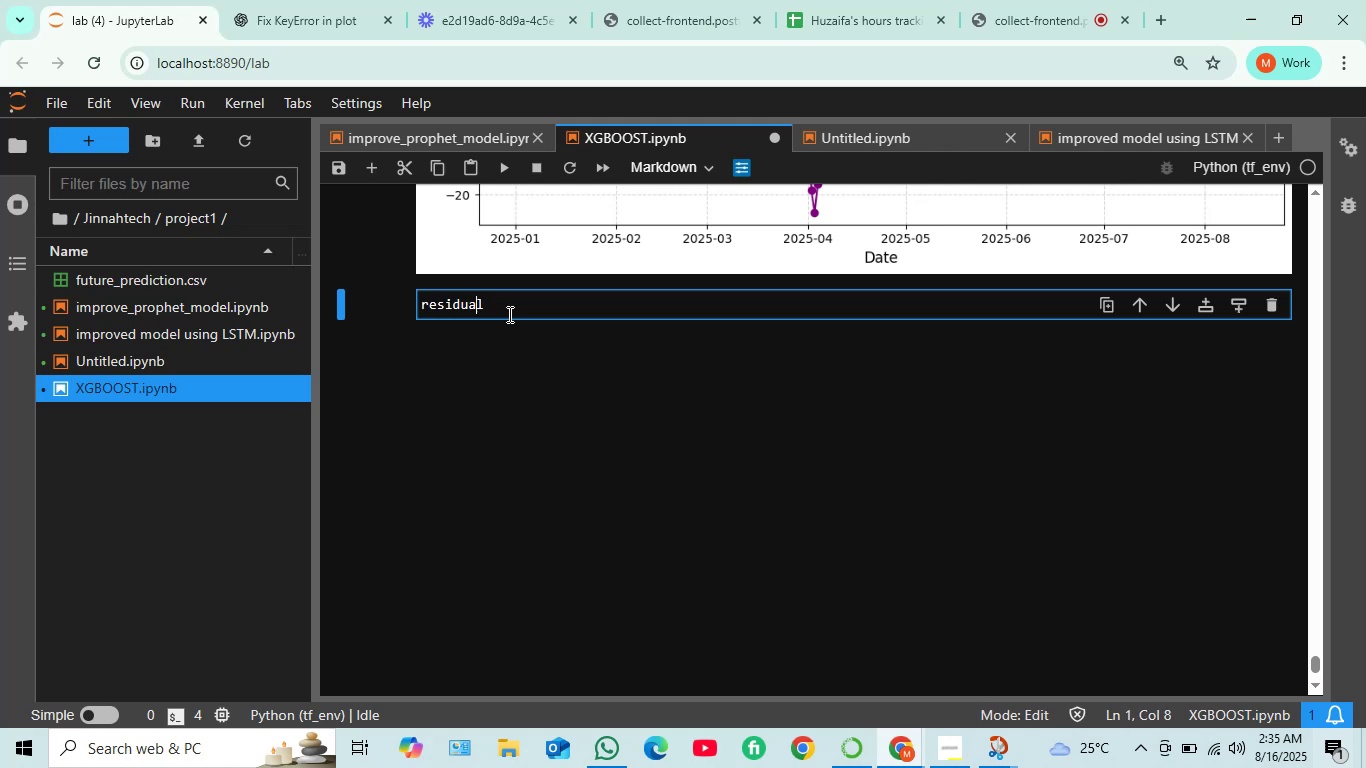 
key(ArrowLeft)
 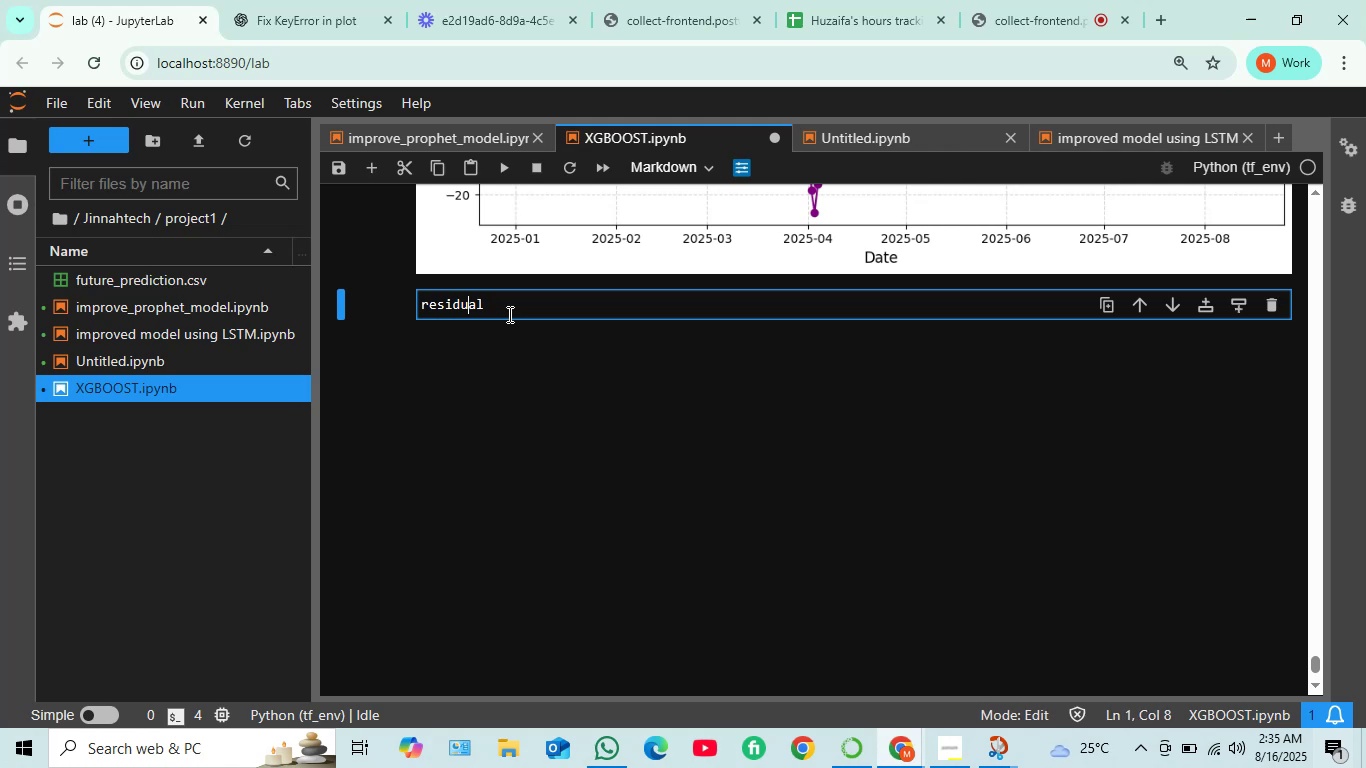 
key(ArrowLeft)
 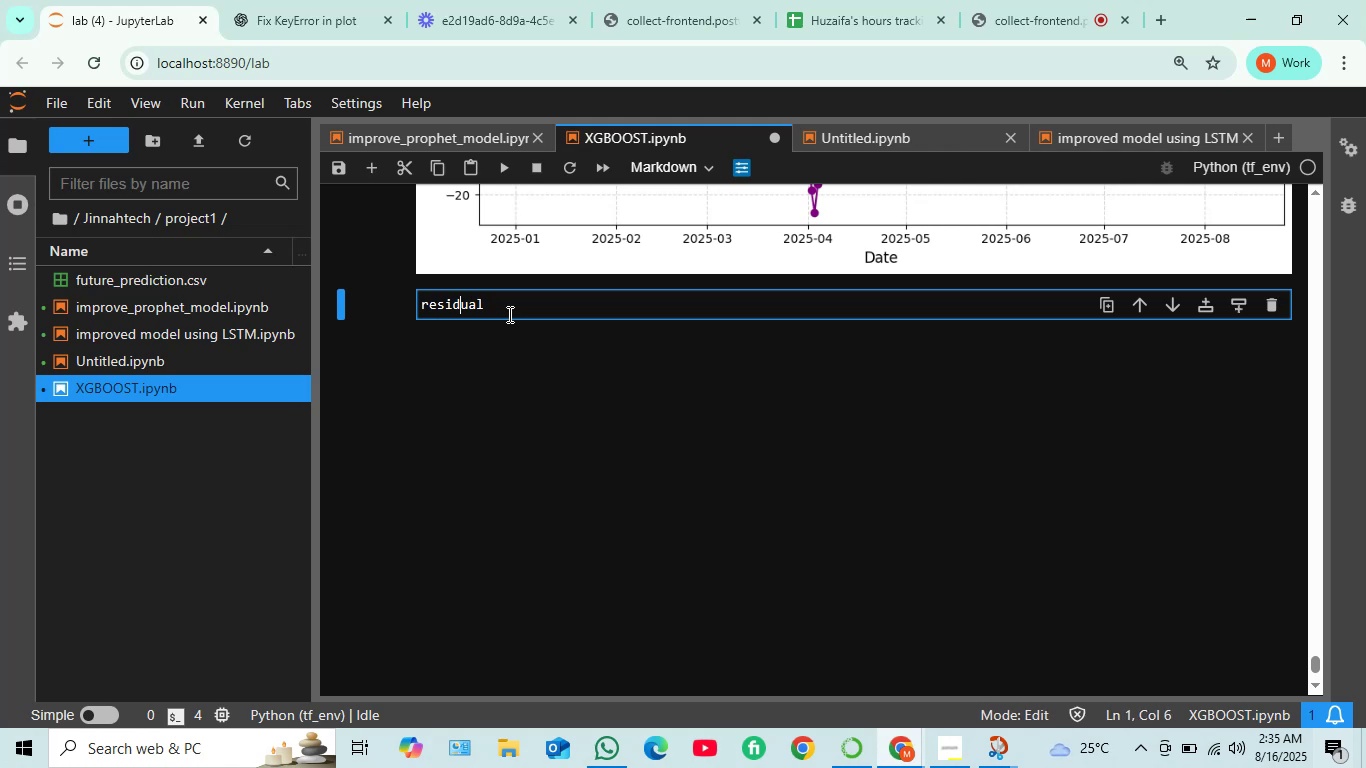 
key(ArrowLeft)
 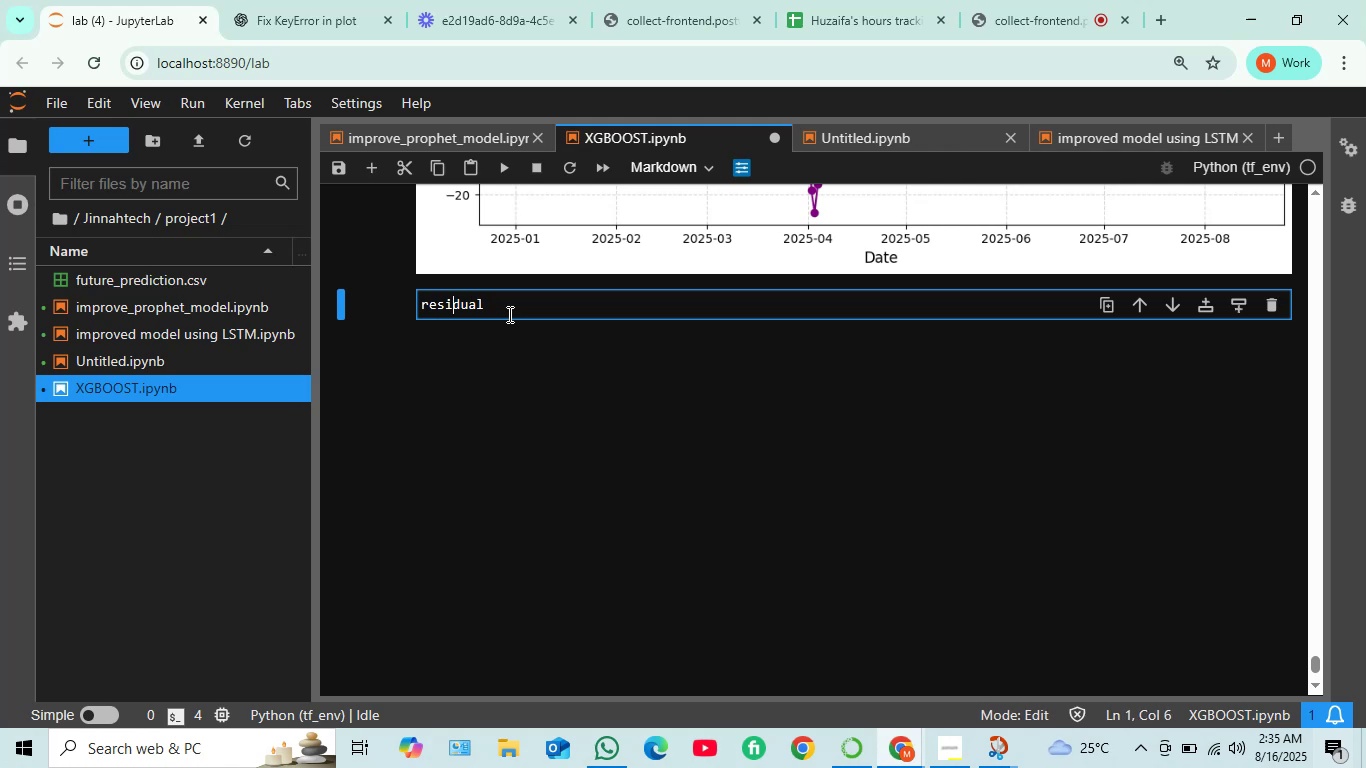 
key(ArrowLeft)
 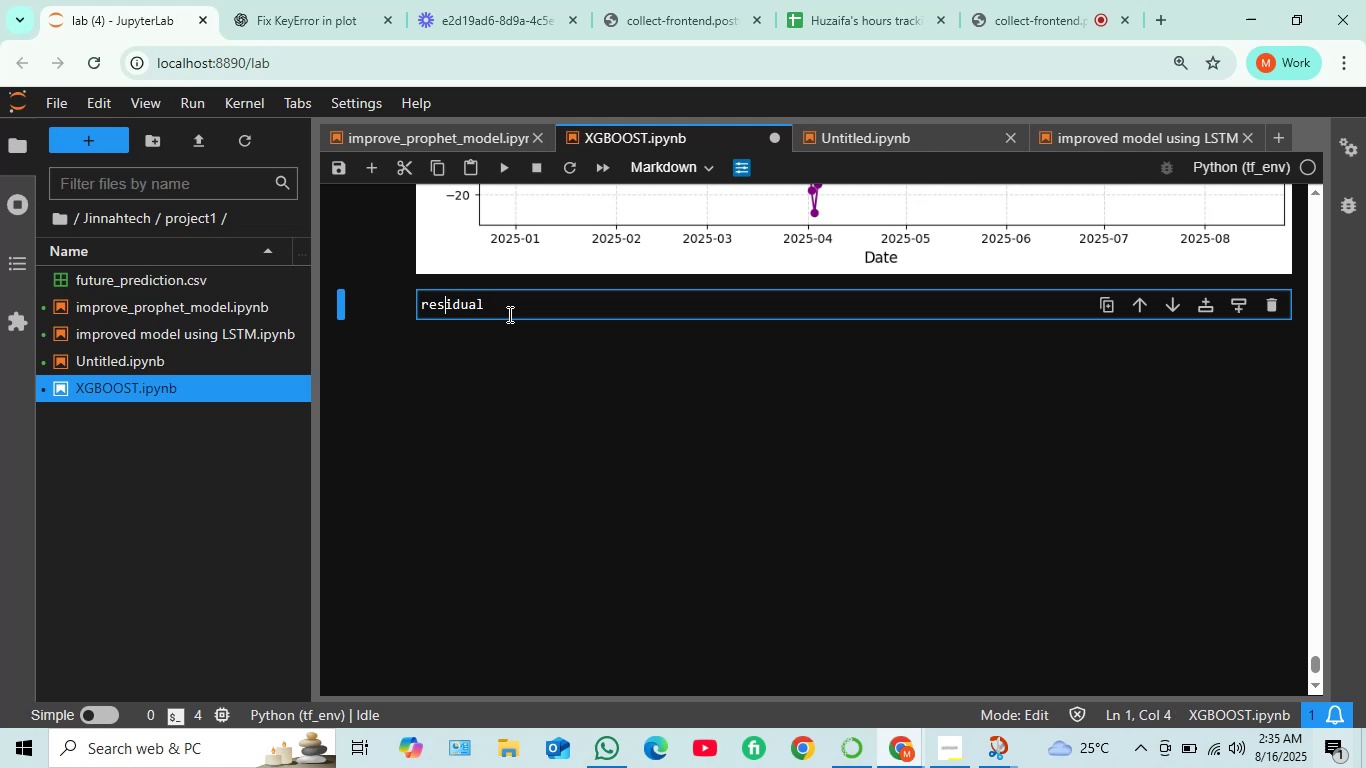 
key(ArrowLeft)
 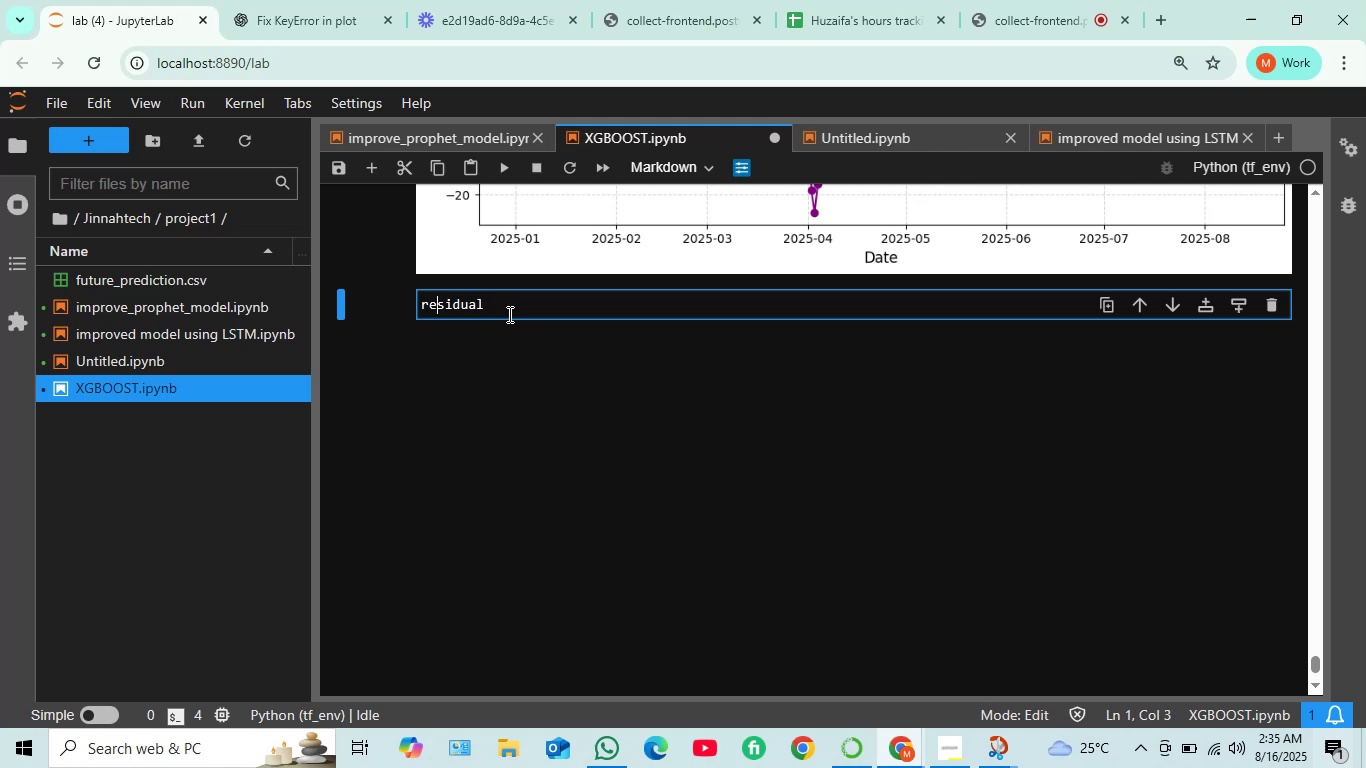 
key(ArrowLeft)
 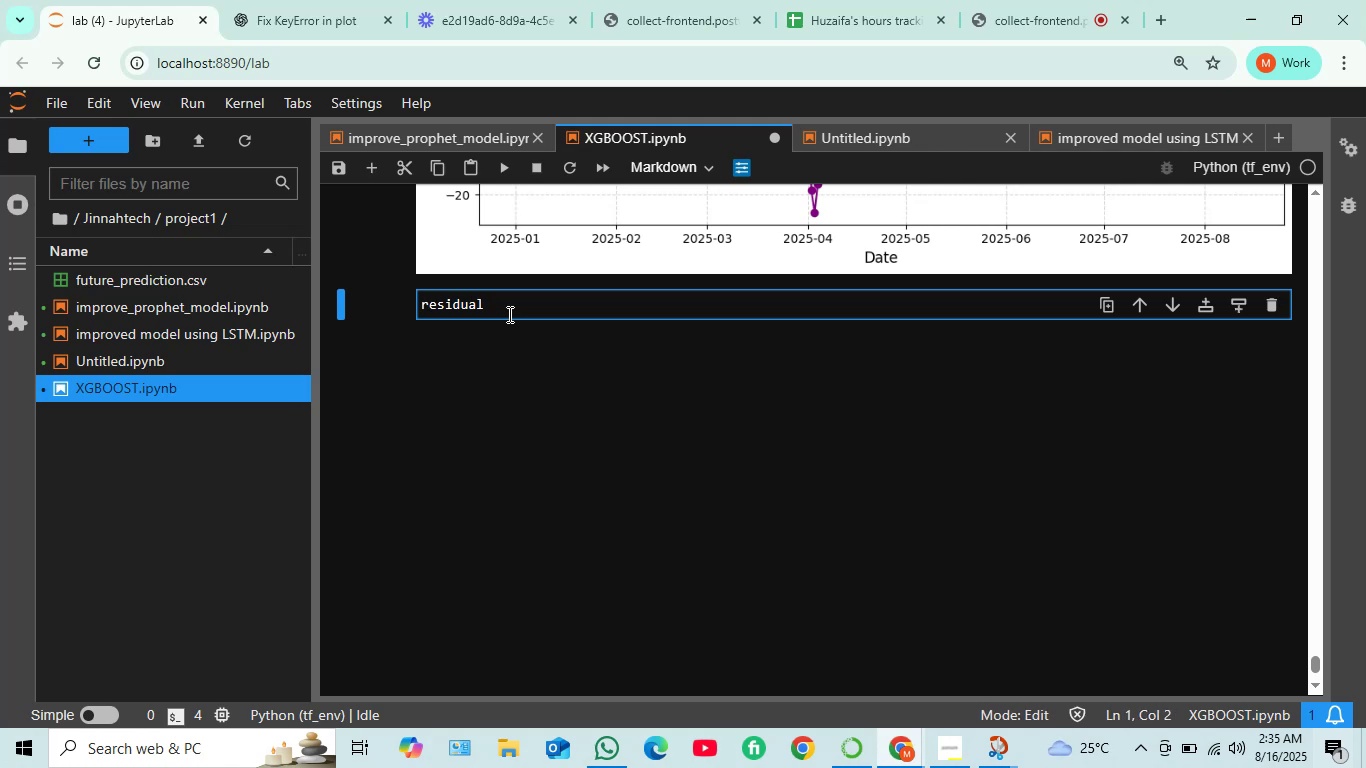 
key(Backspace)
 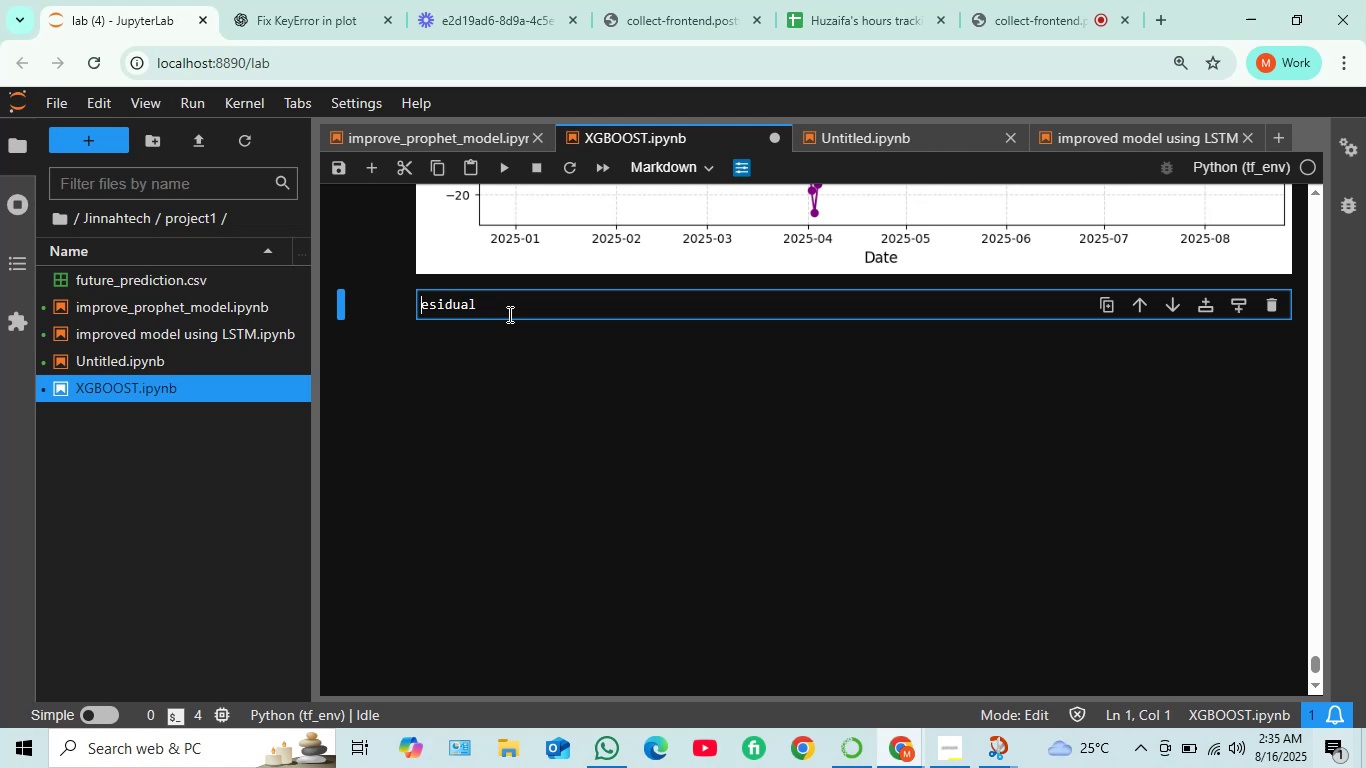 
key(Shift+R)
 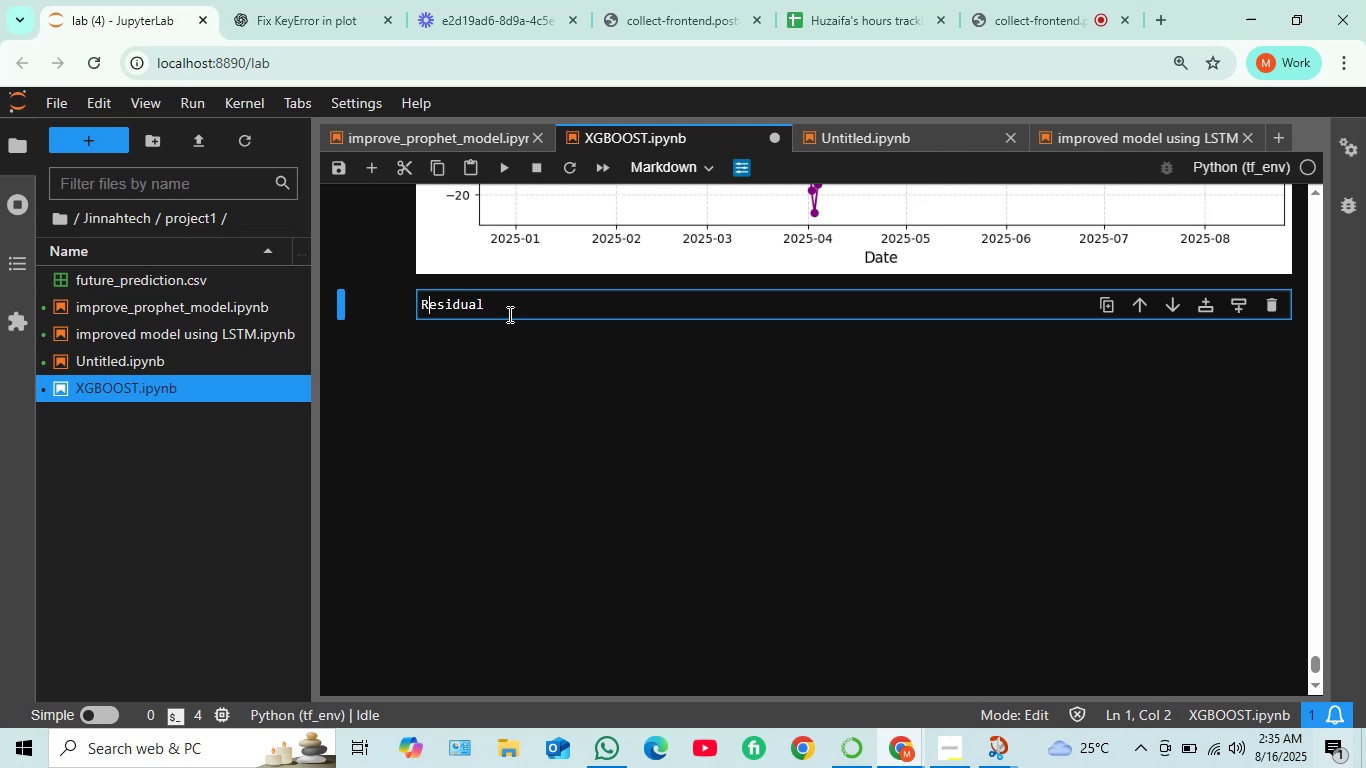 
key(ArrowRight)
 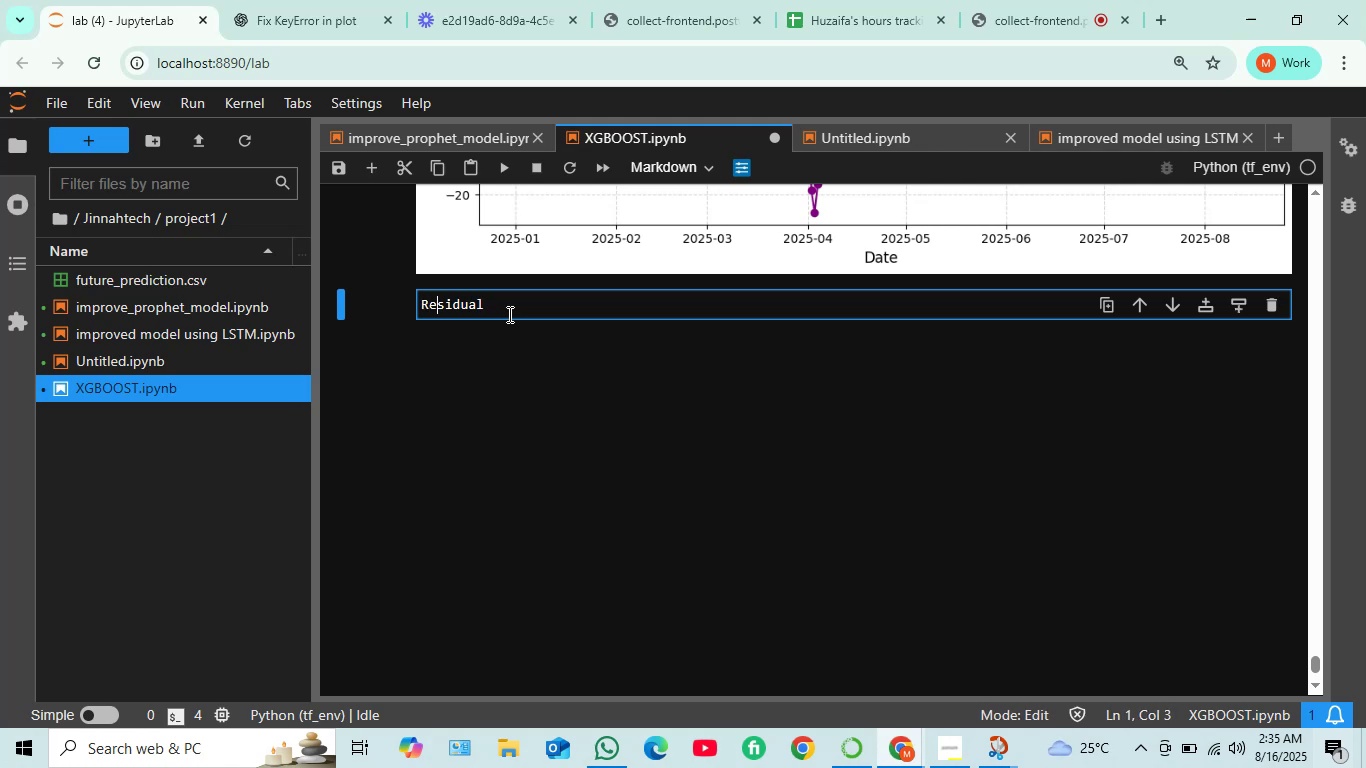 
key(ArrowRight)
 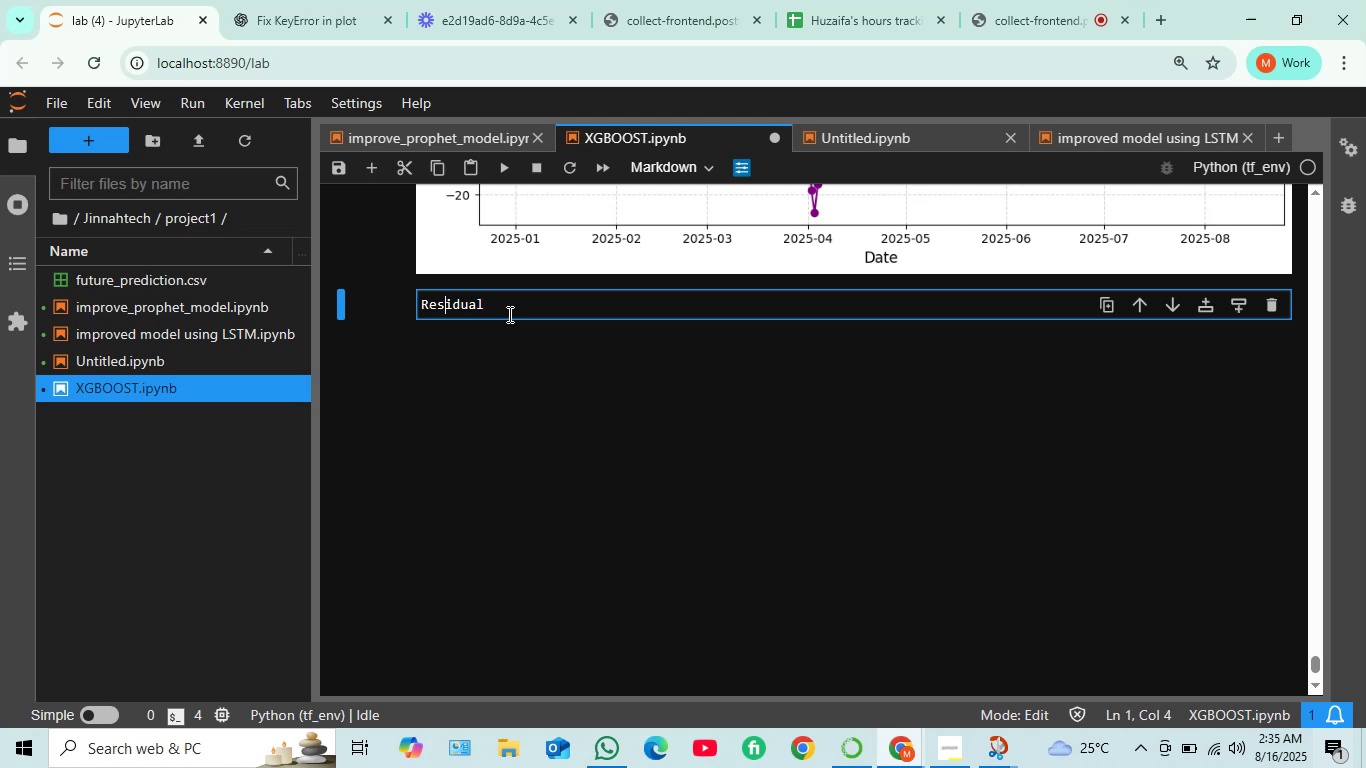 
key(ArrowRight)
 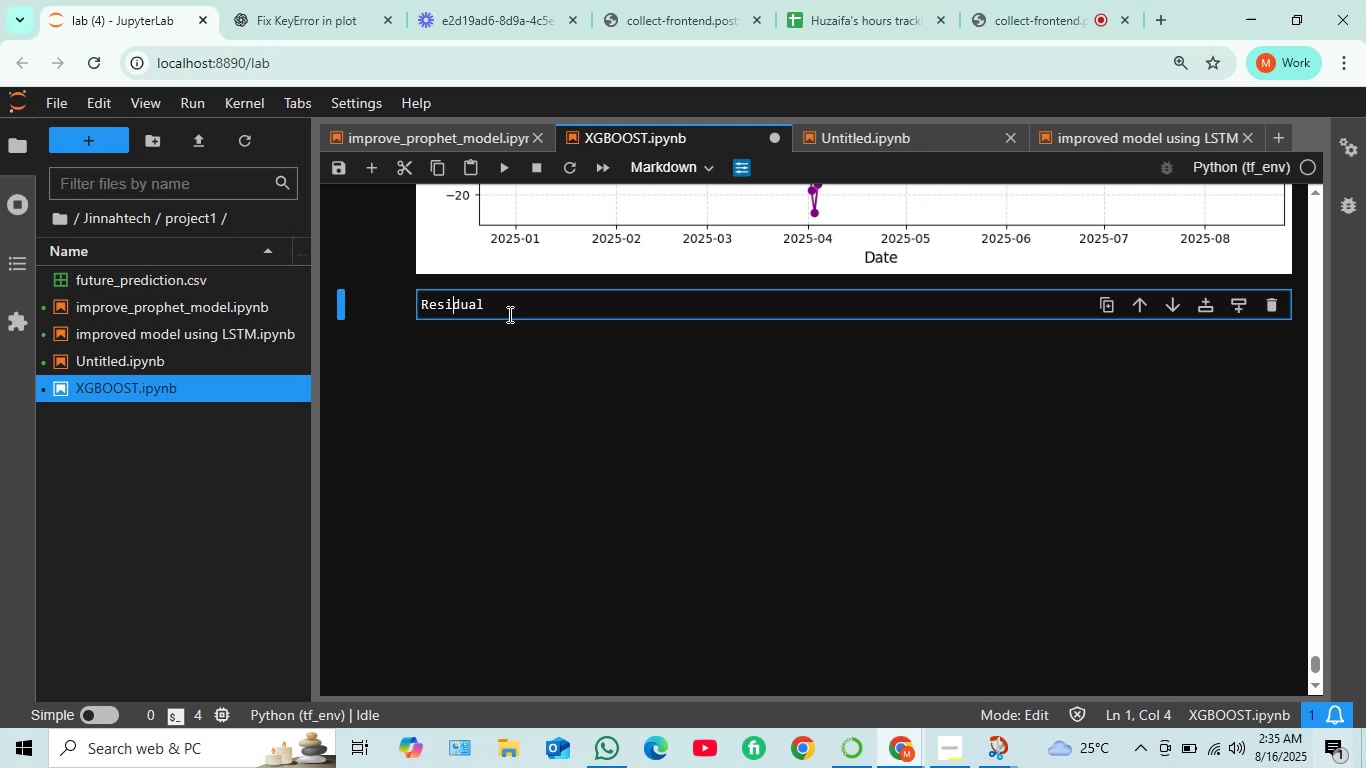 
key(ArrowRight)
 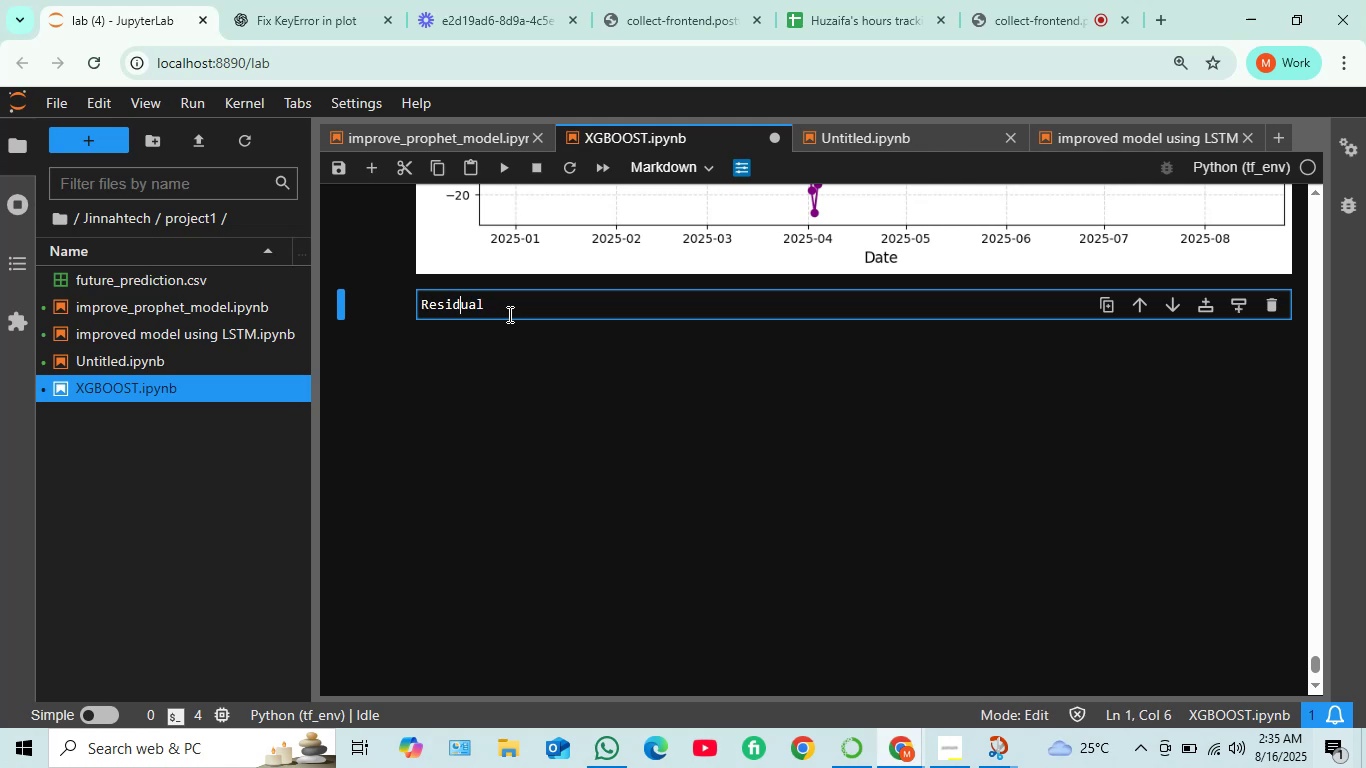 
key(ArrowRight)
 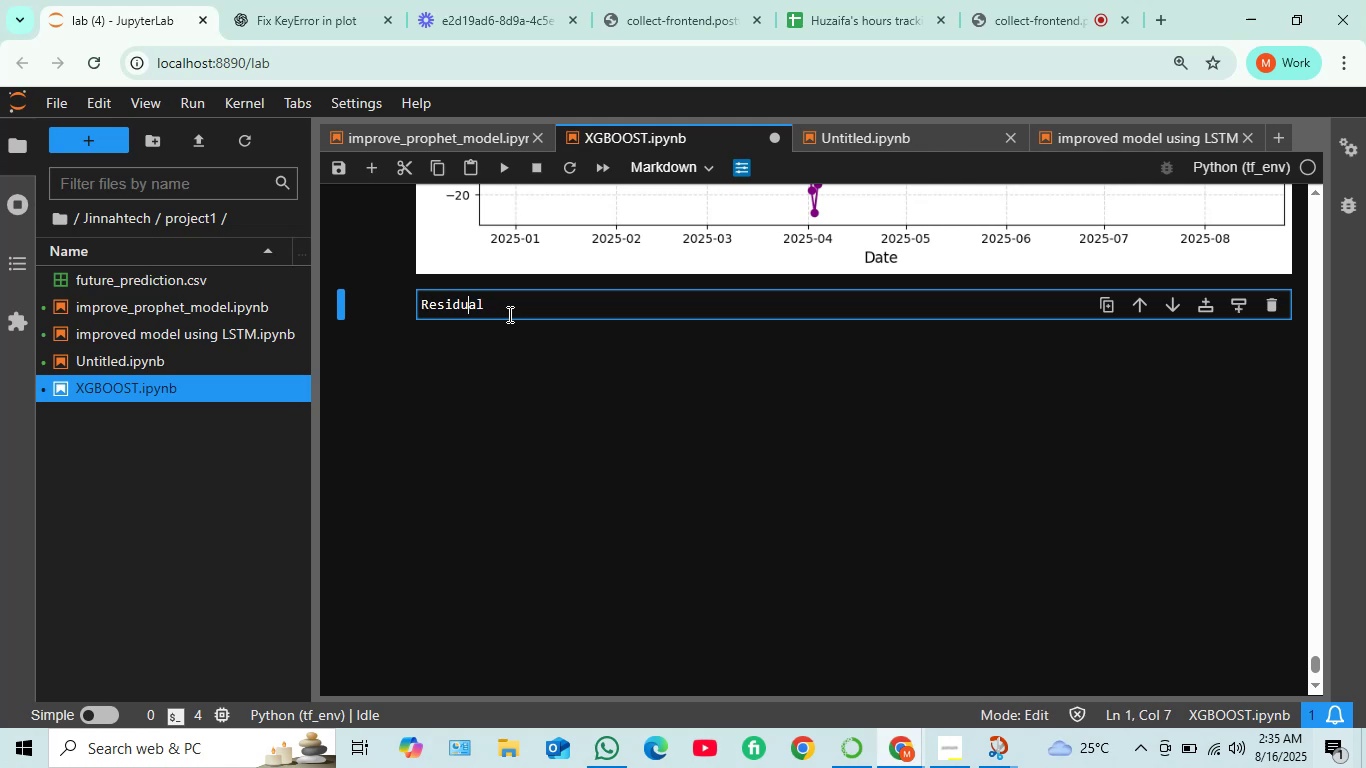 
key(ArrowRight)
 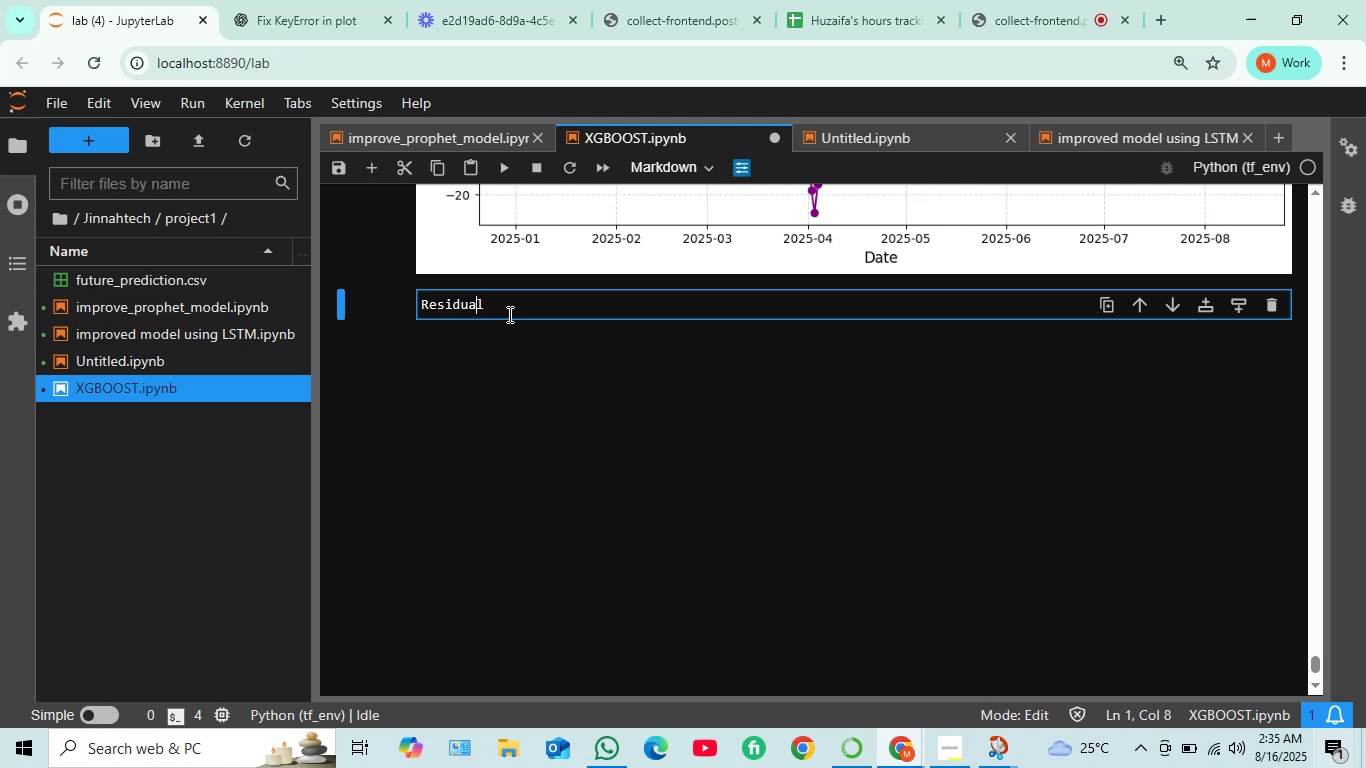 
key(ArrowRight)
 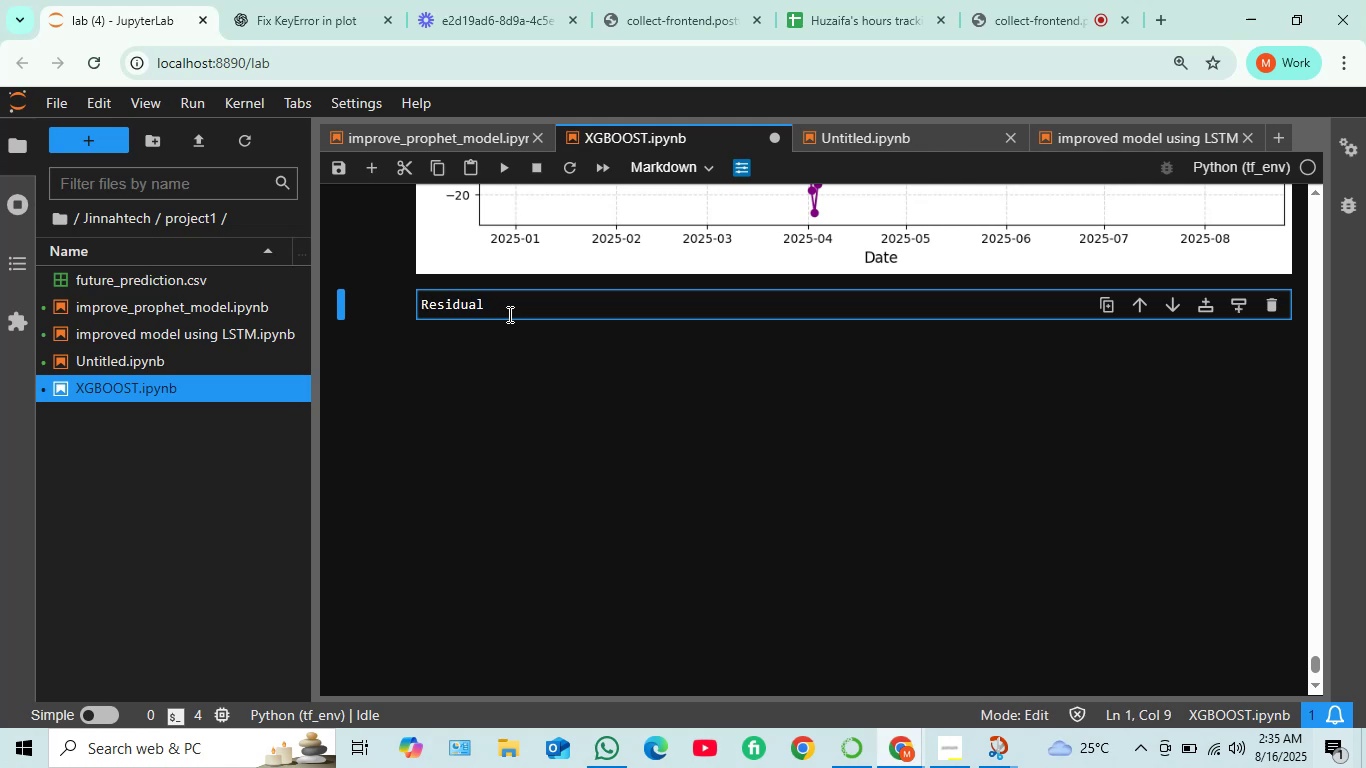 
type( Distribution)
 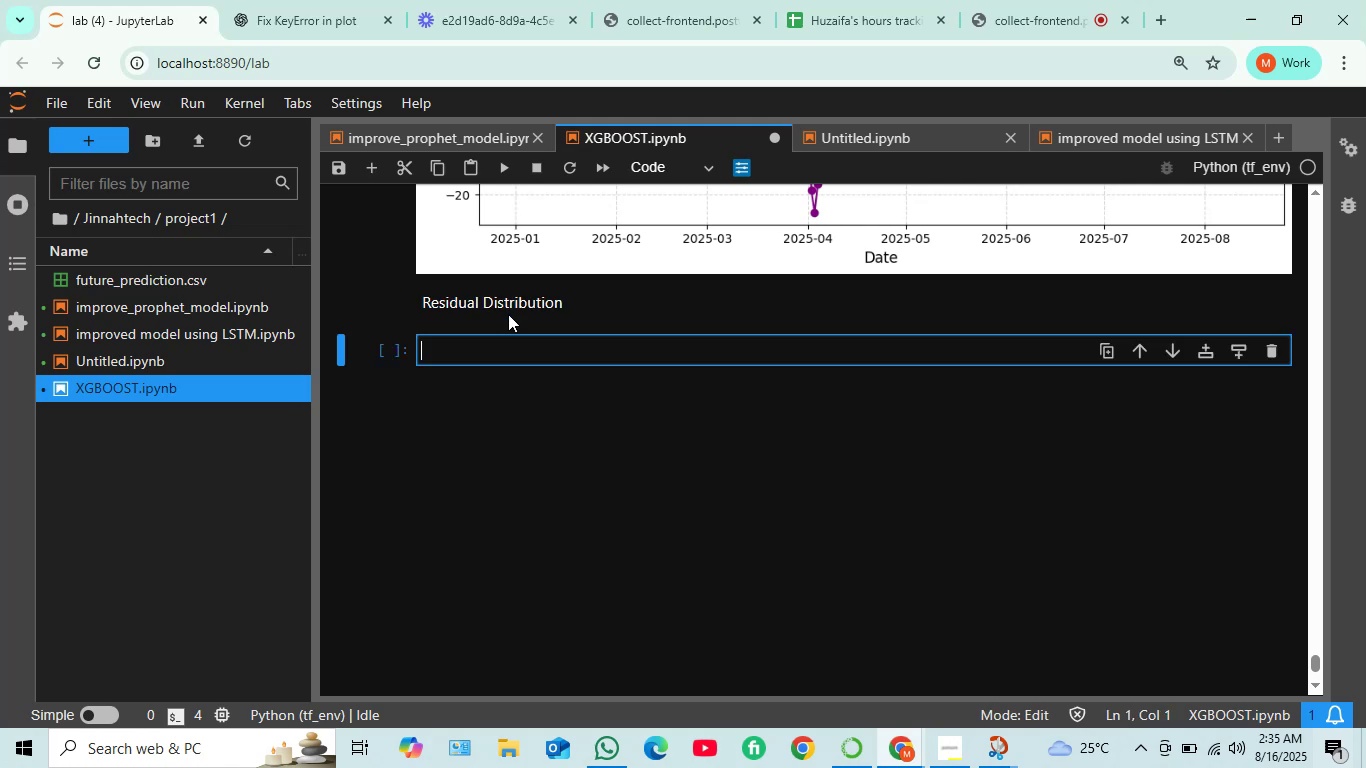 
 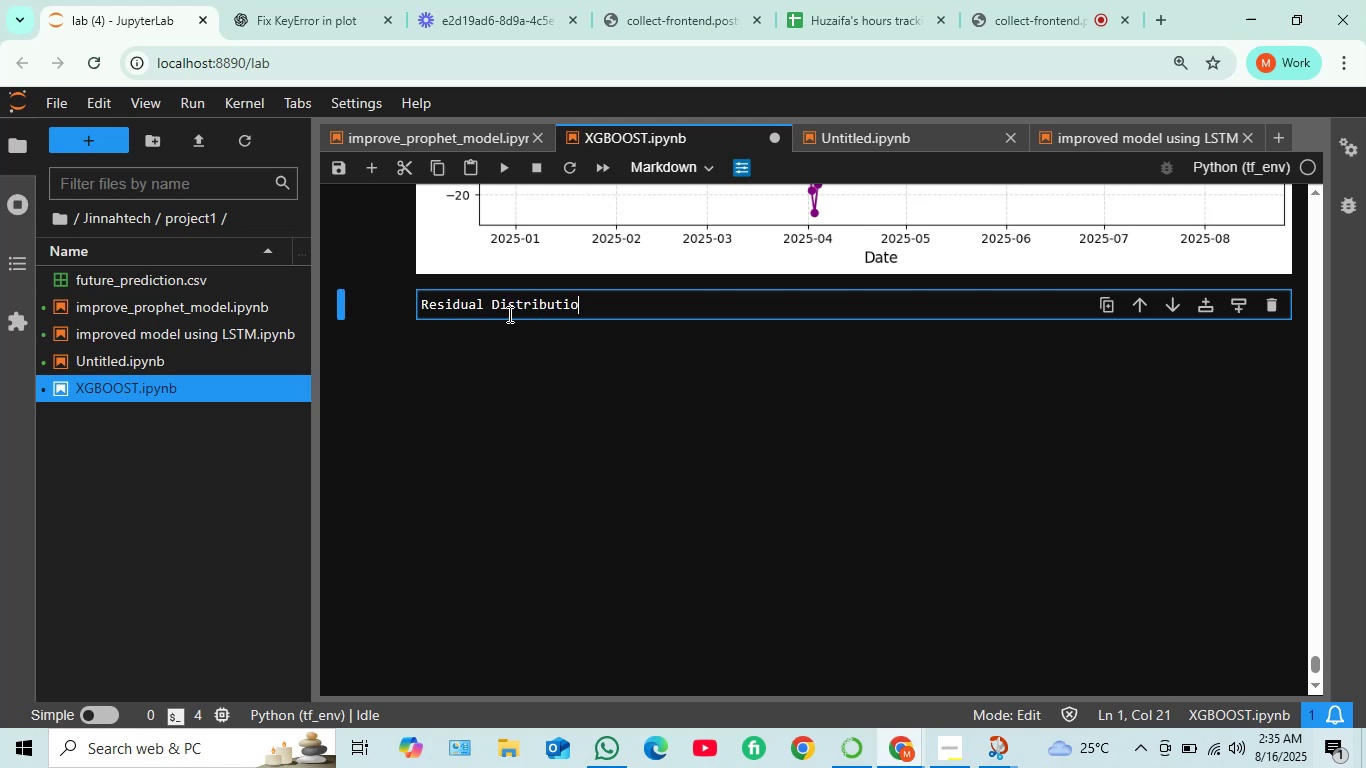 
key(Shift+Enter)
 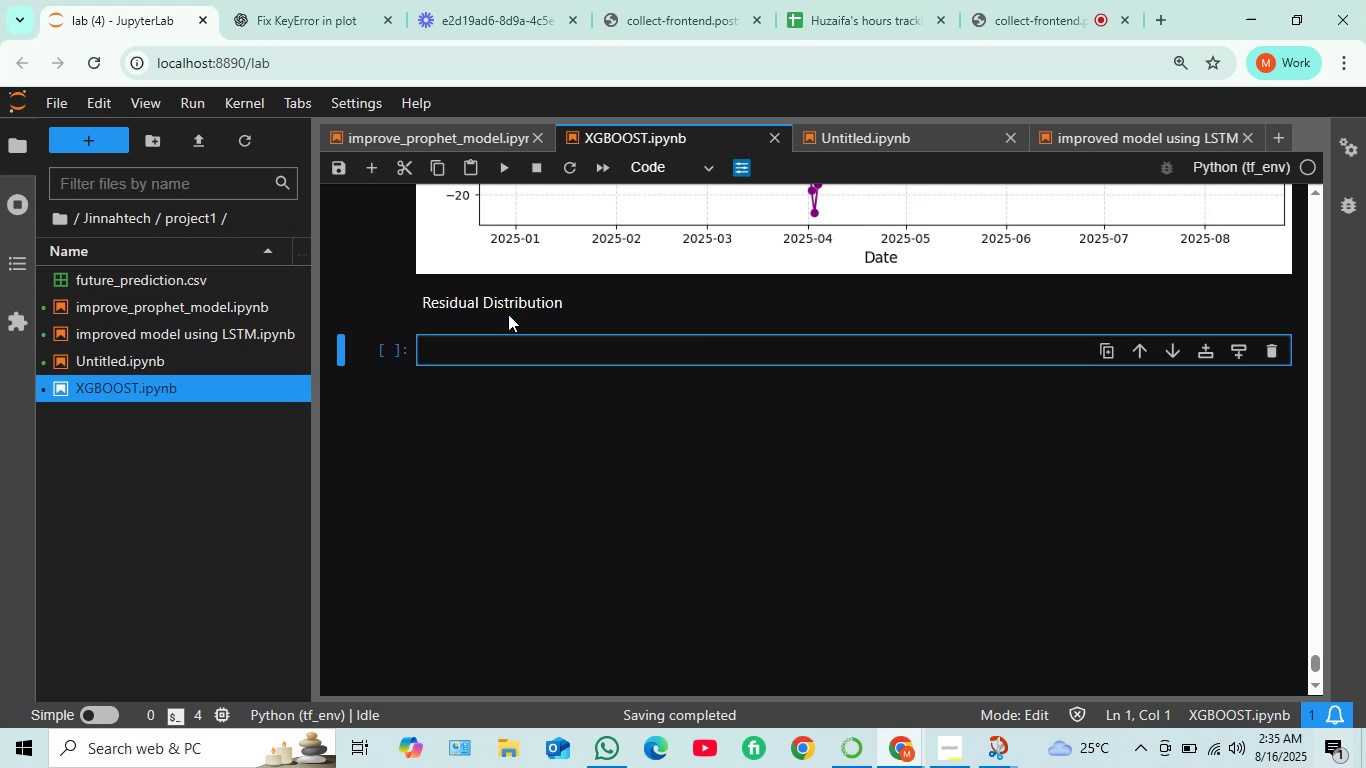 
wait(5.24)
 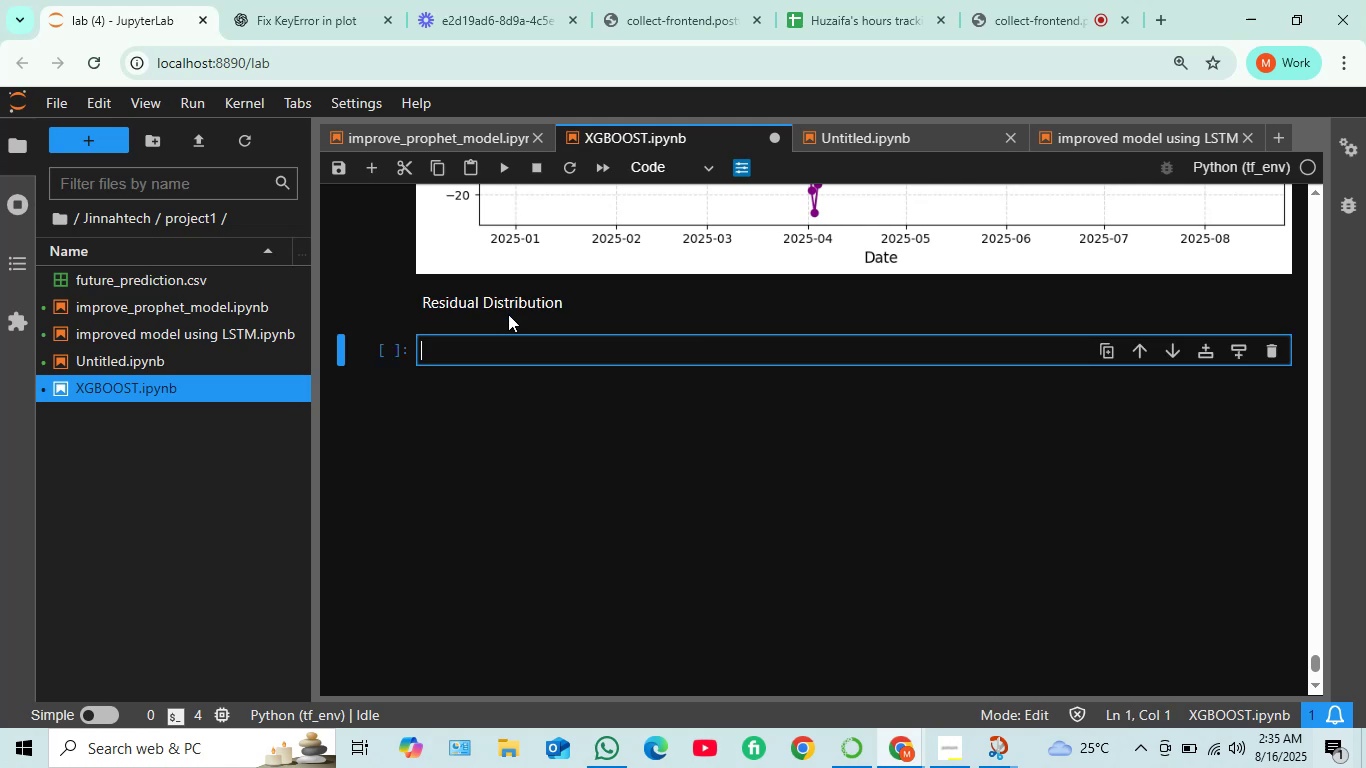 
type(plt.)
 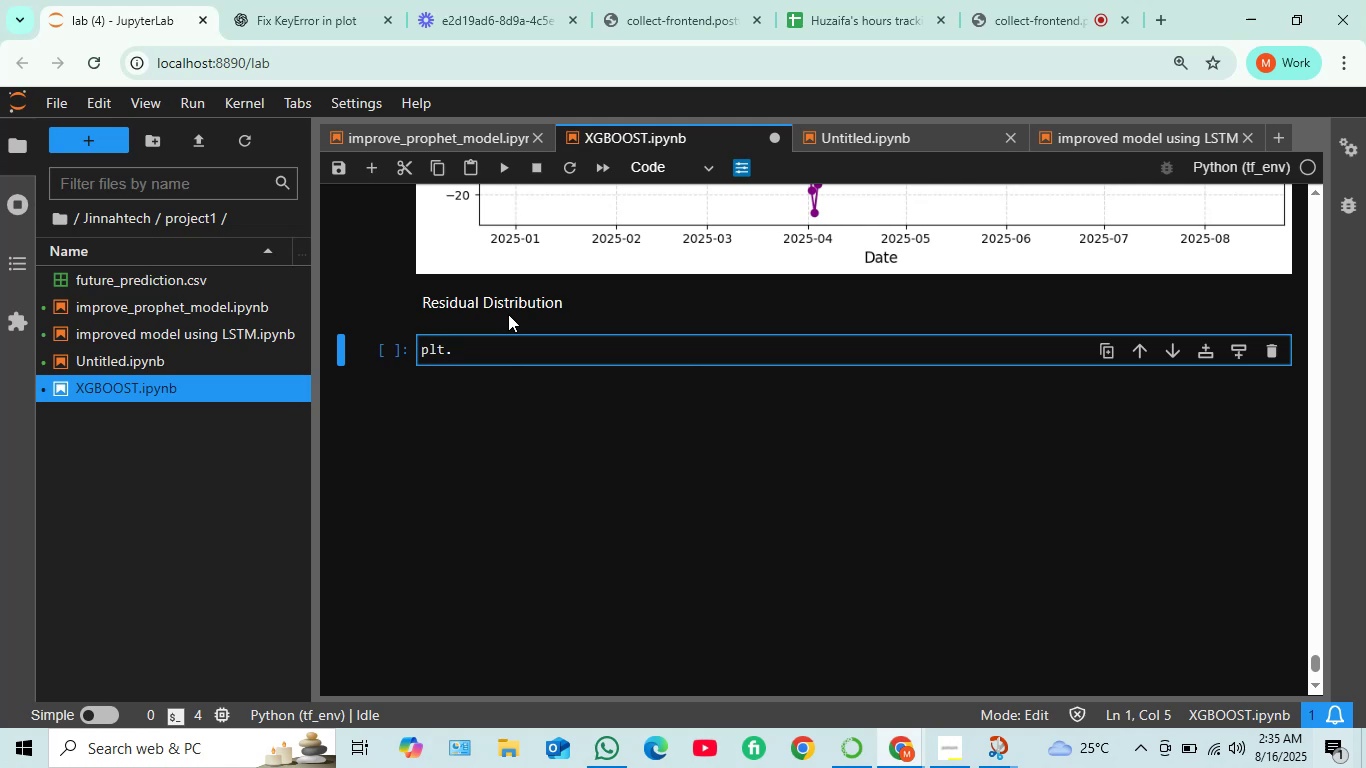 
wait(13.36)
 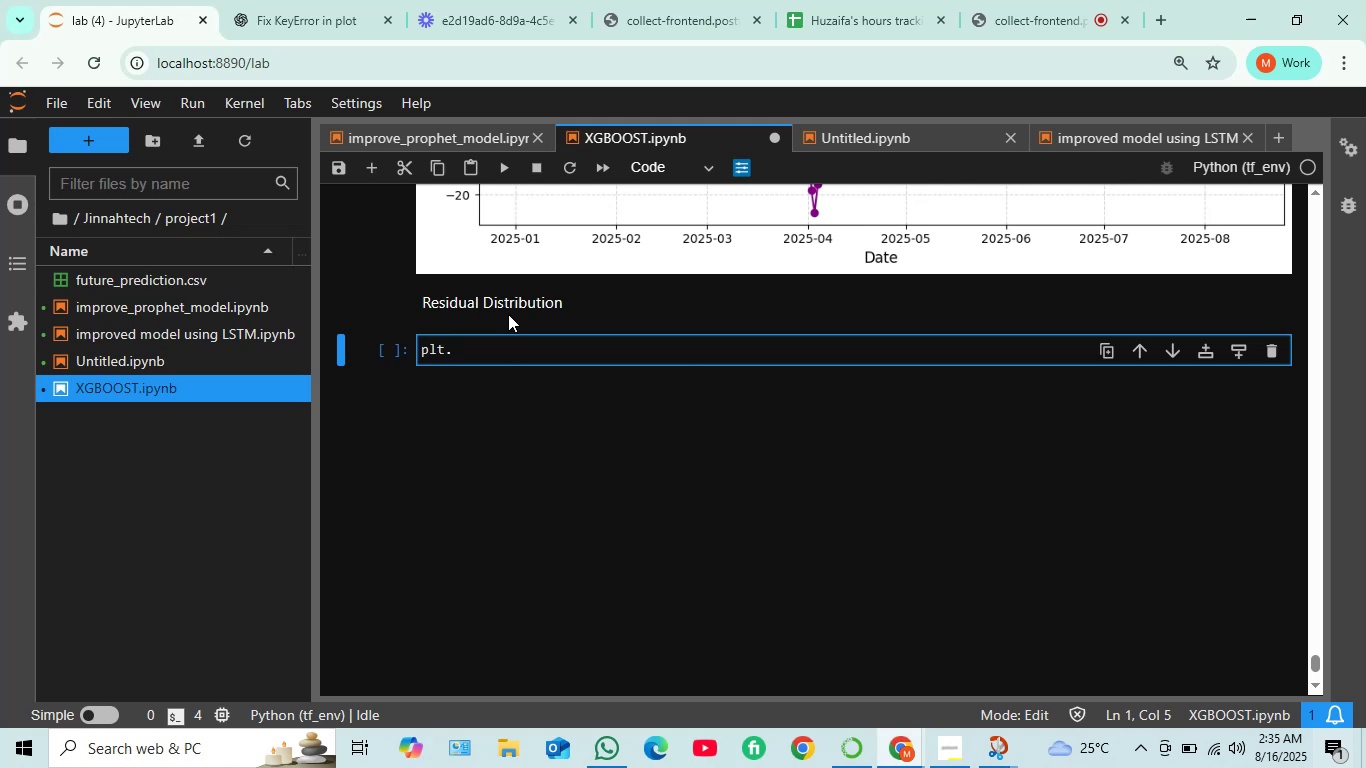 
type(figure)
 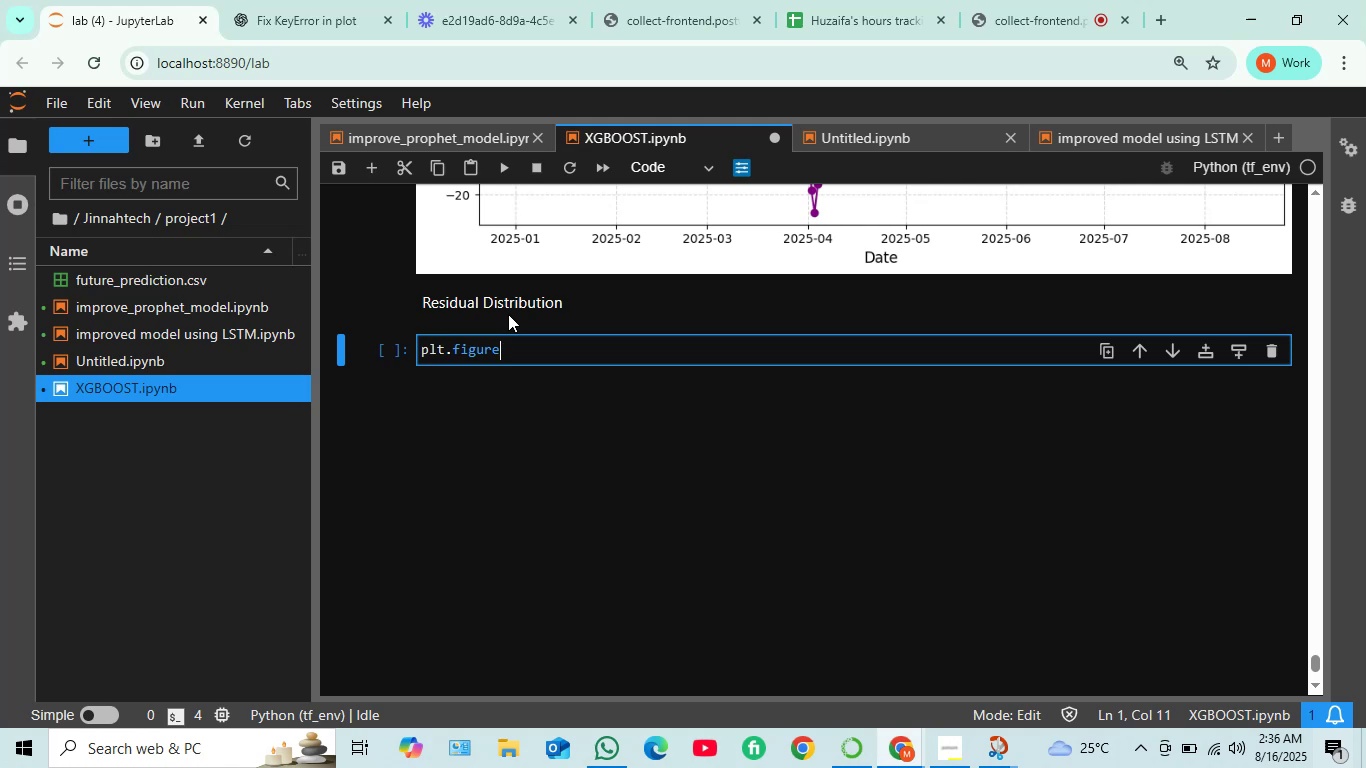 
wait(7.9)
 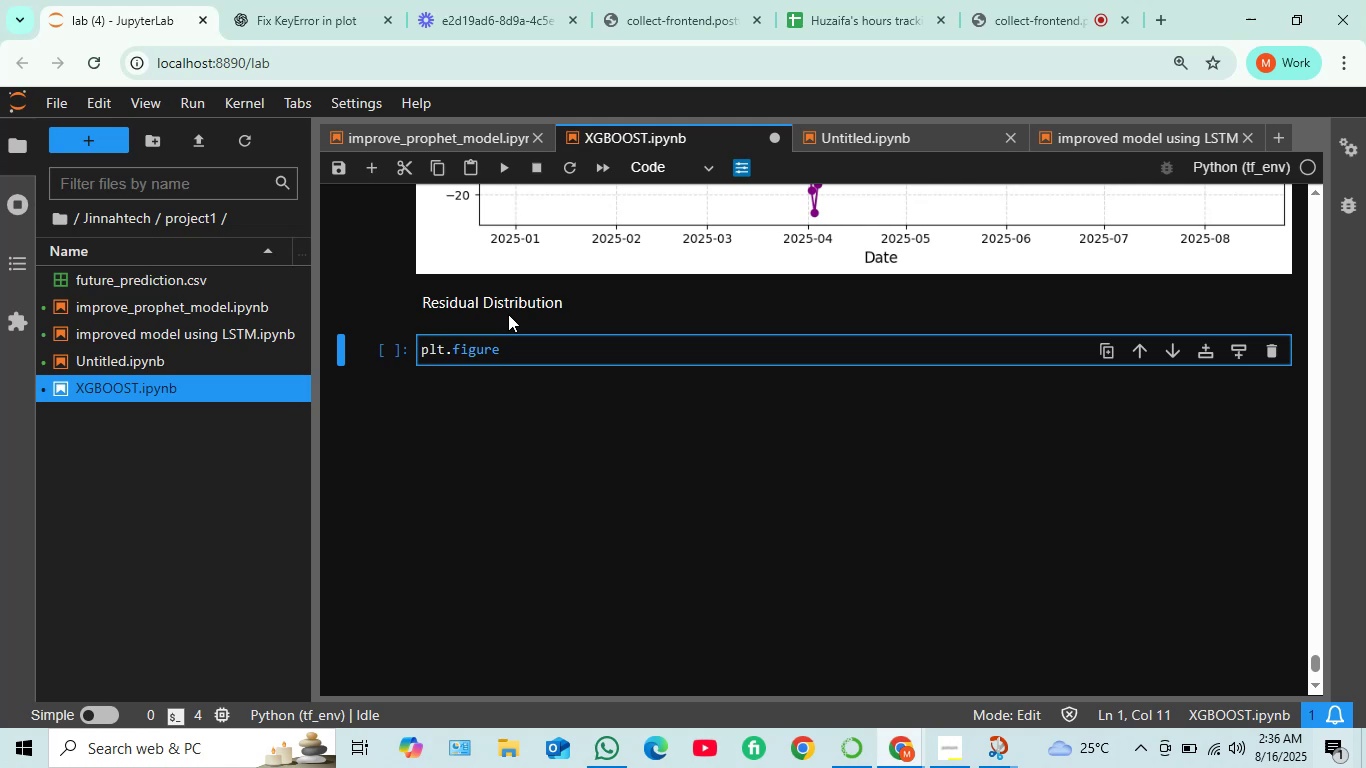 
type((figsize)
 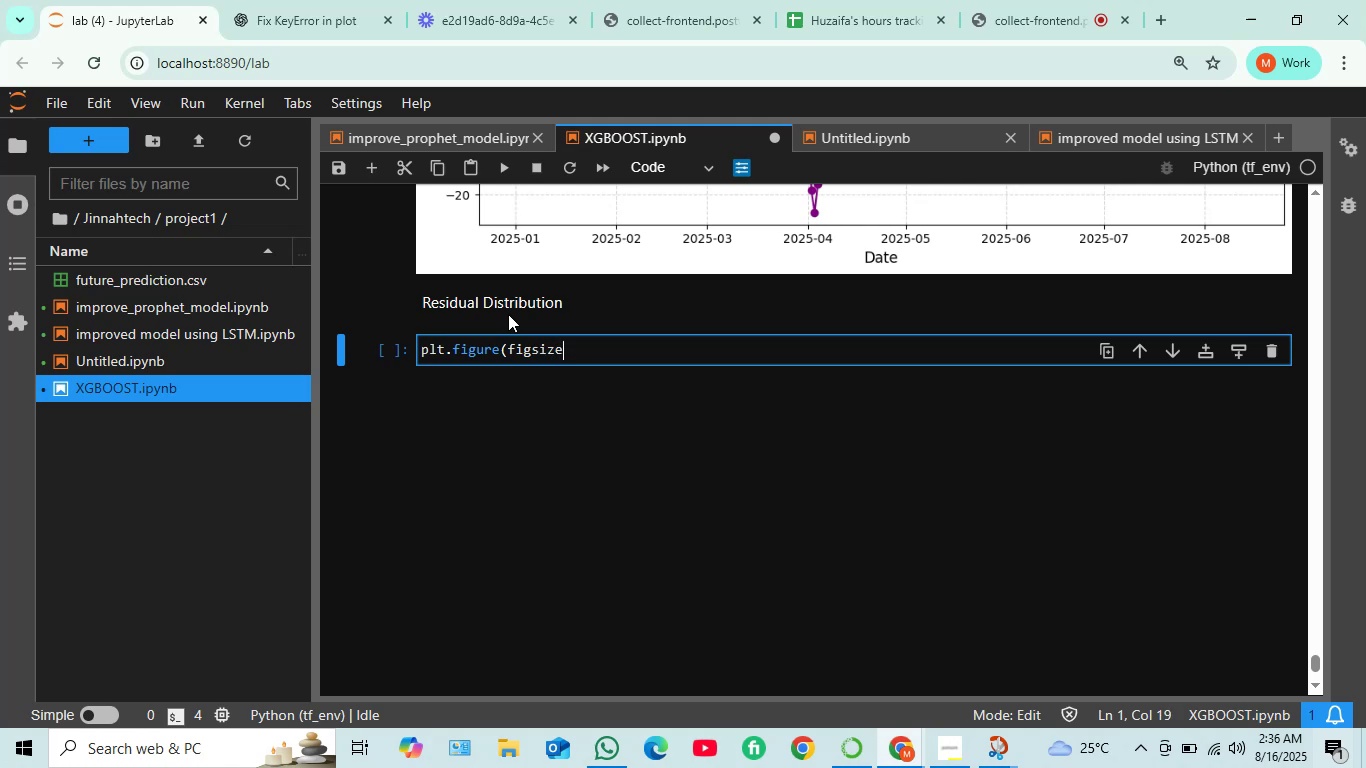 
key(Space)
 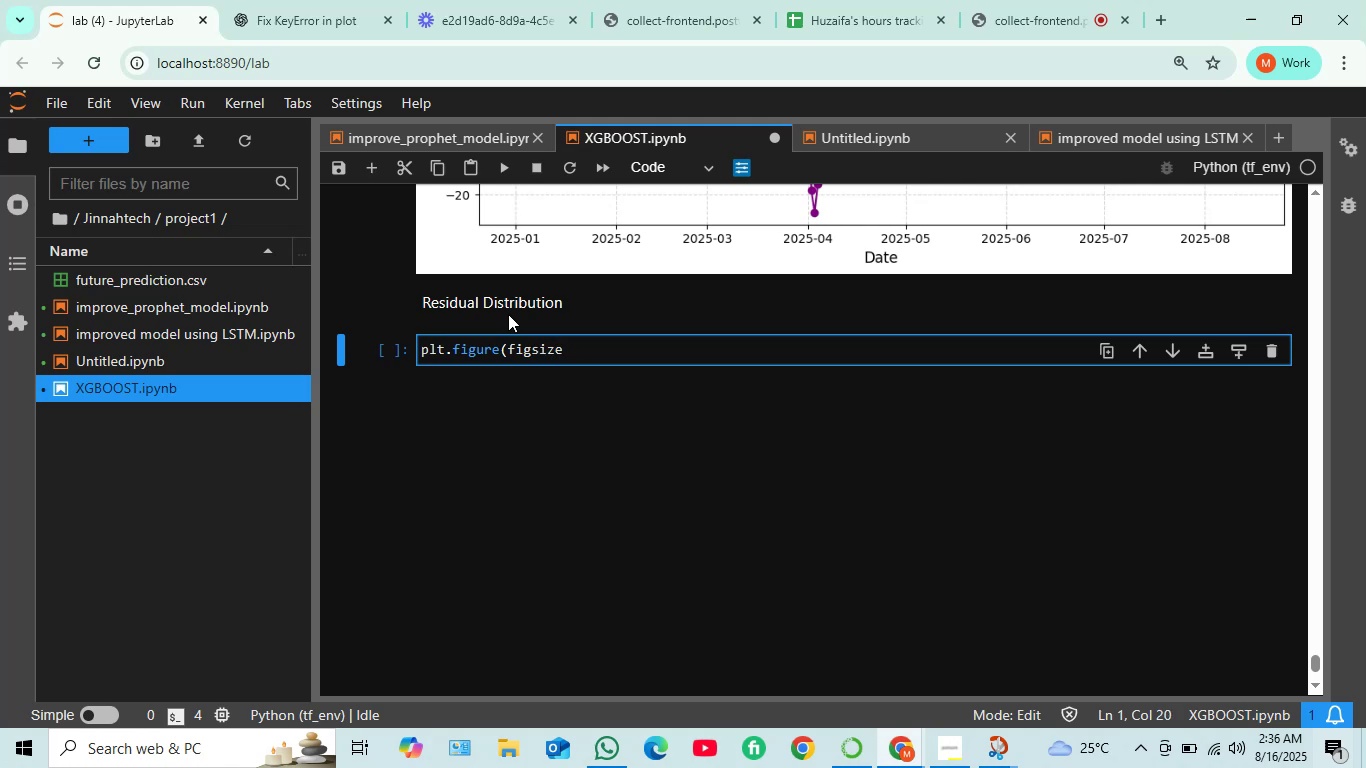 
key(Equal)
 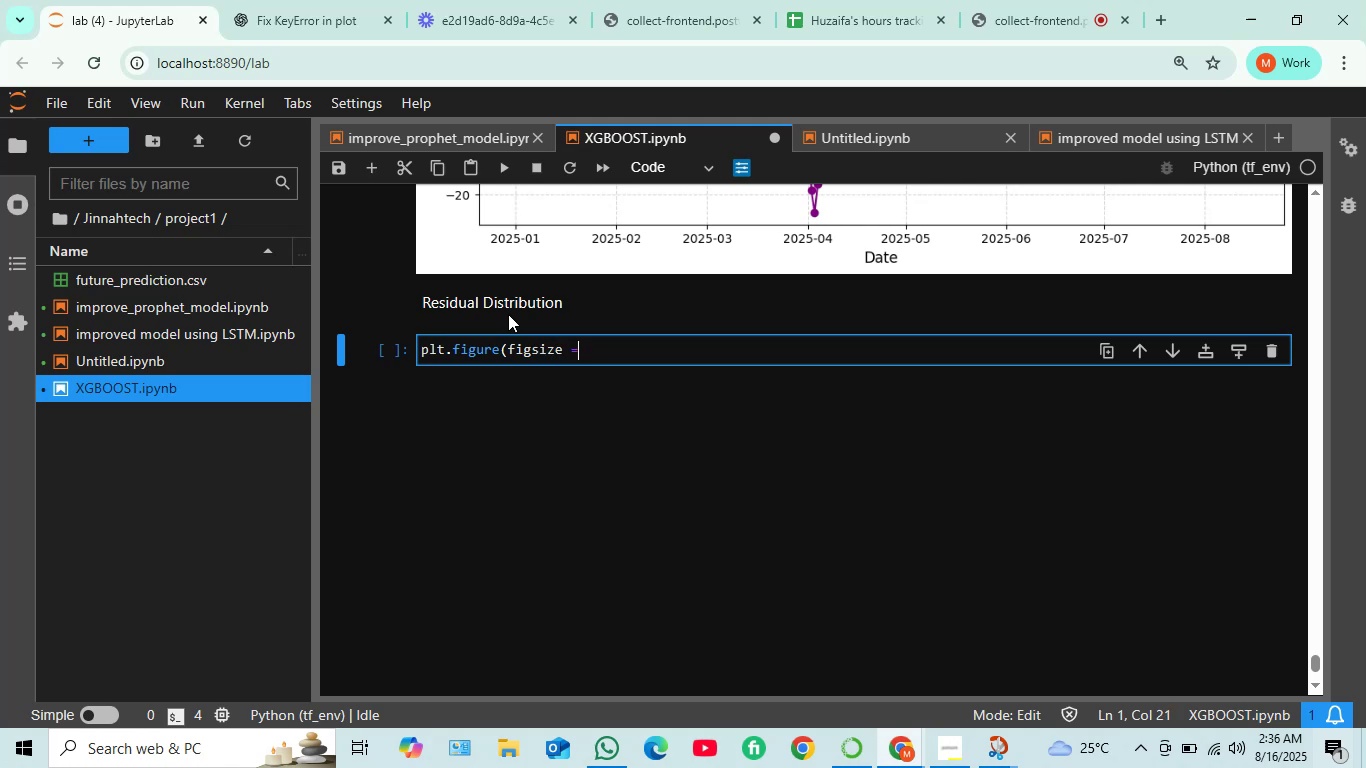 
key(Space)
 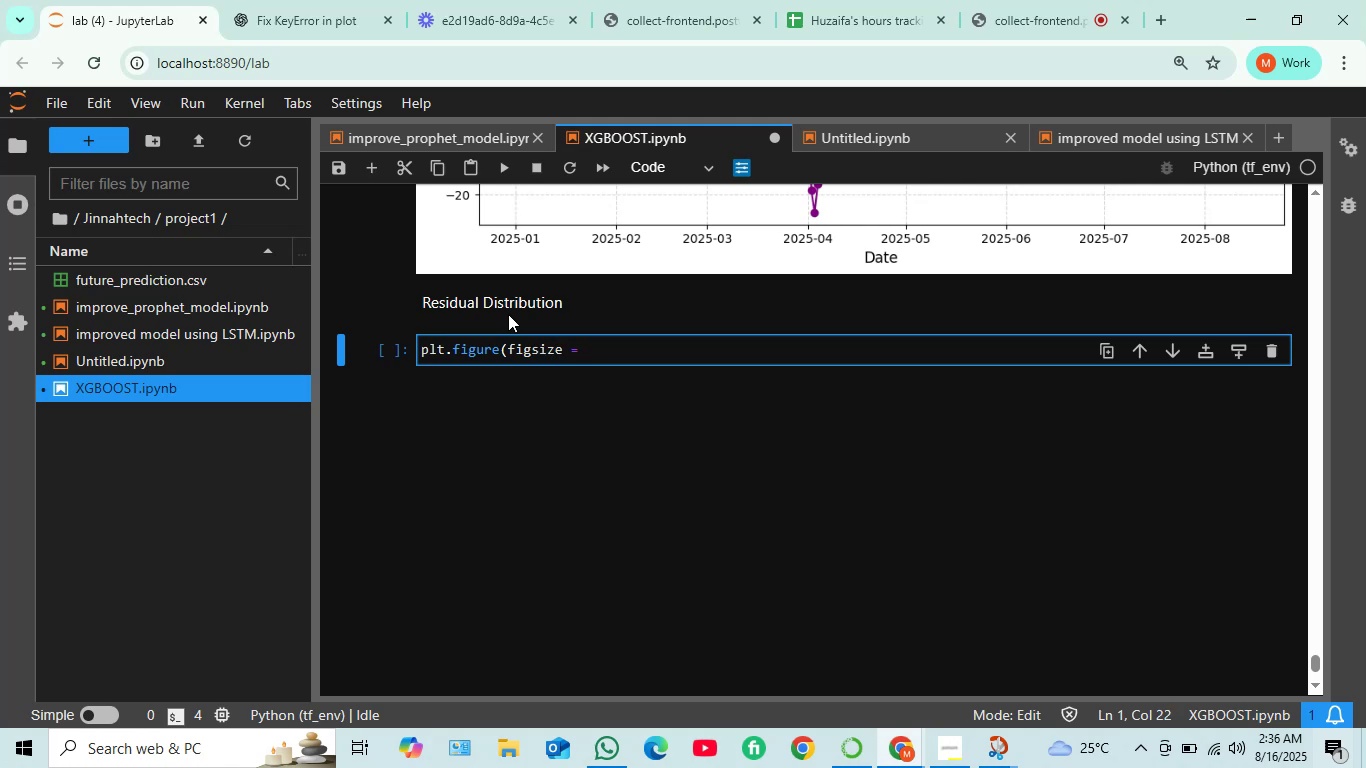 
type(8.)
key(Backspace)
key(Backspace)
type((8 , 50)
key(Backspace)
type()))
 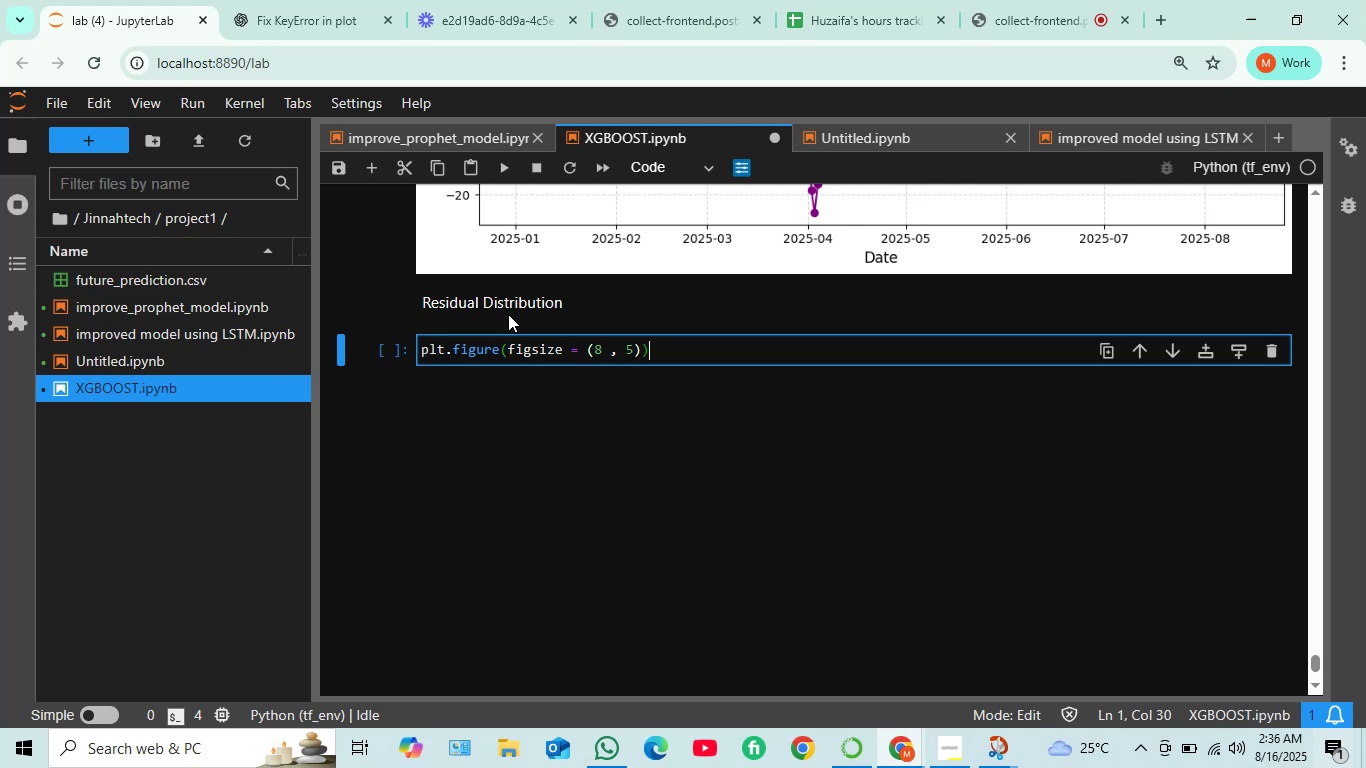 
wait(9.25)
 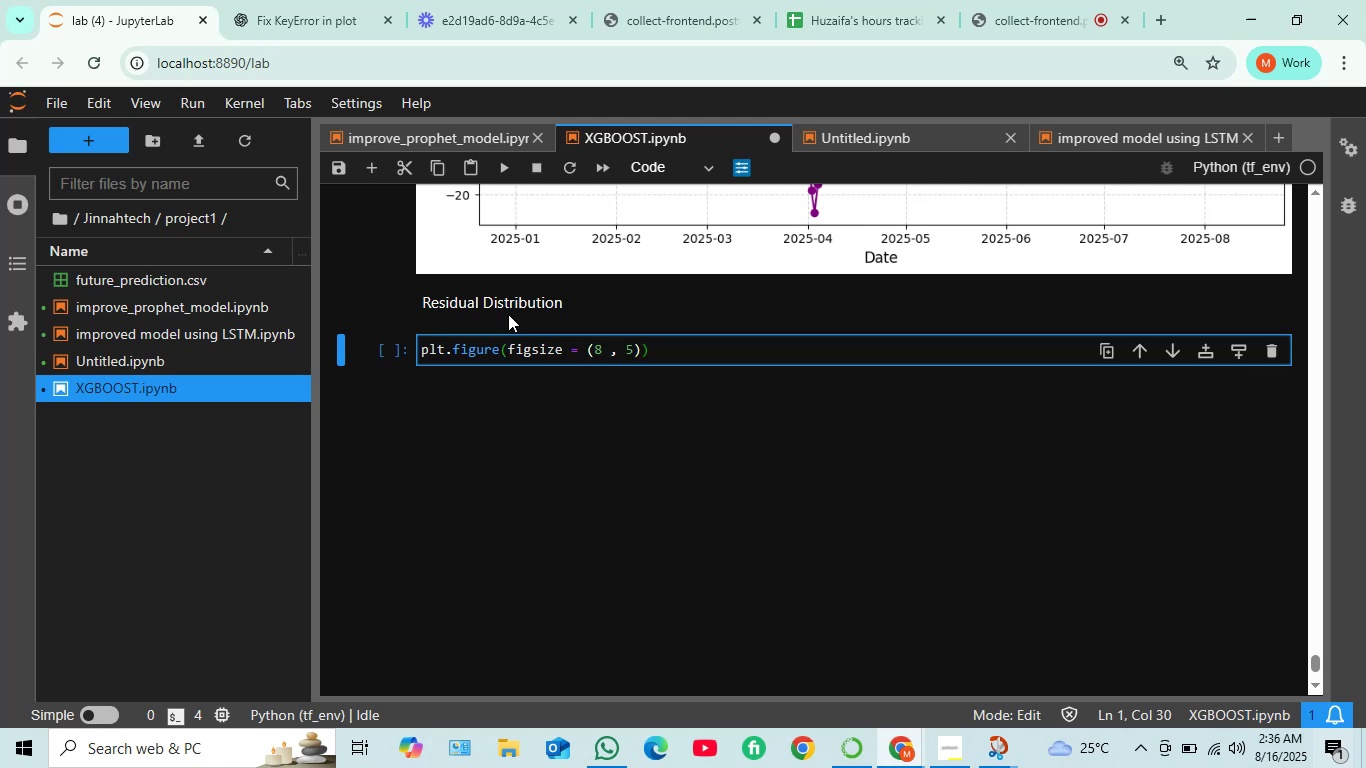 
key(Enter)
 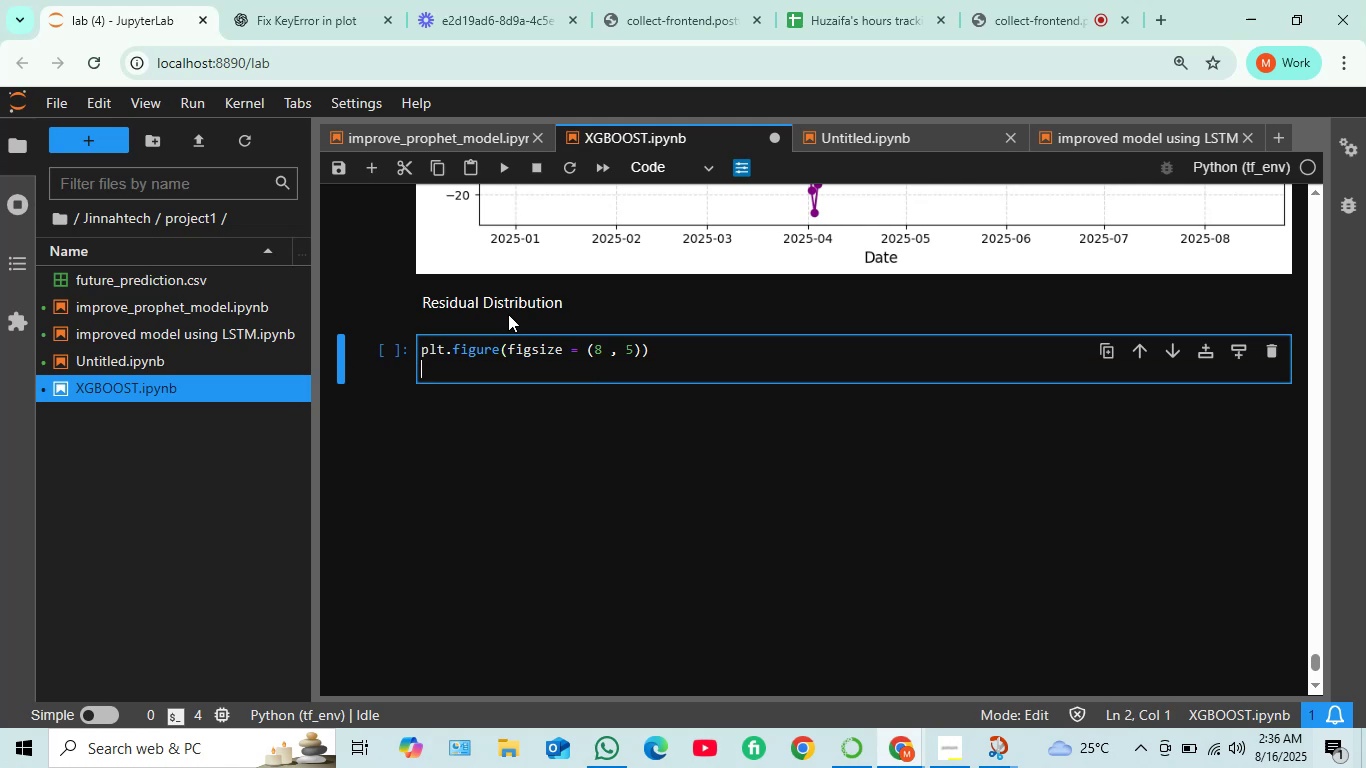 
type(sns.histplot)
 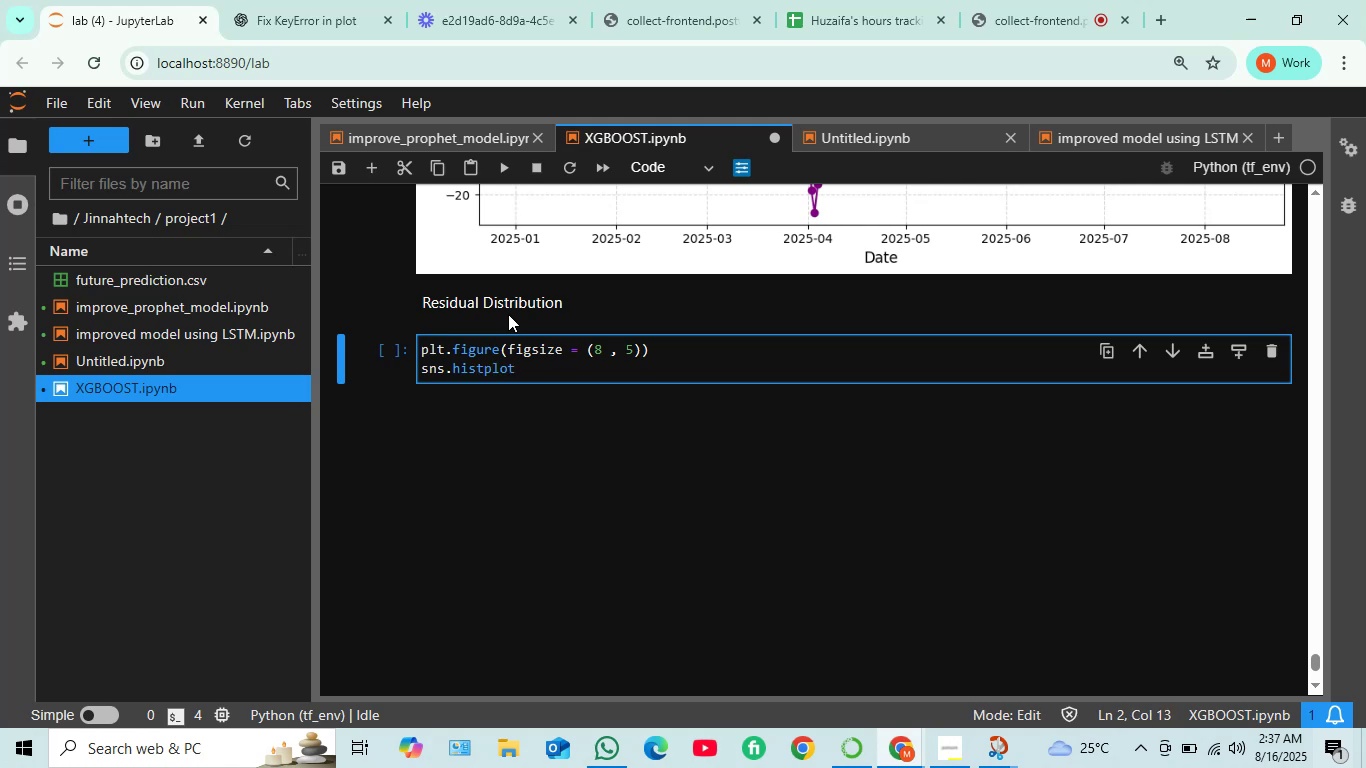 
type((re)
key(Tab)
 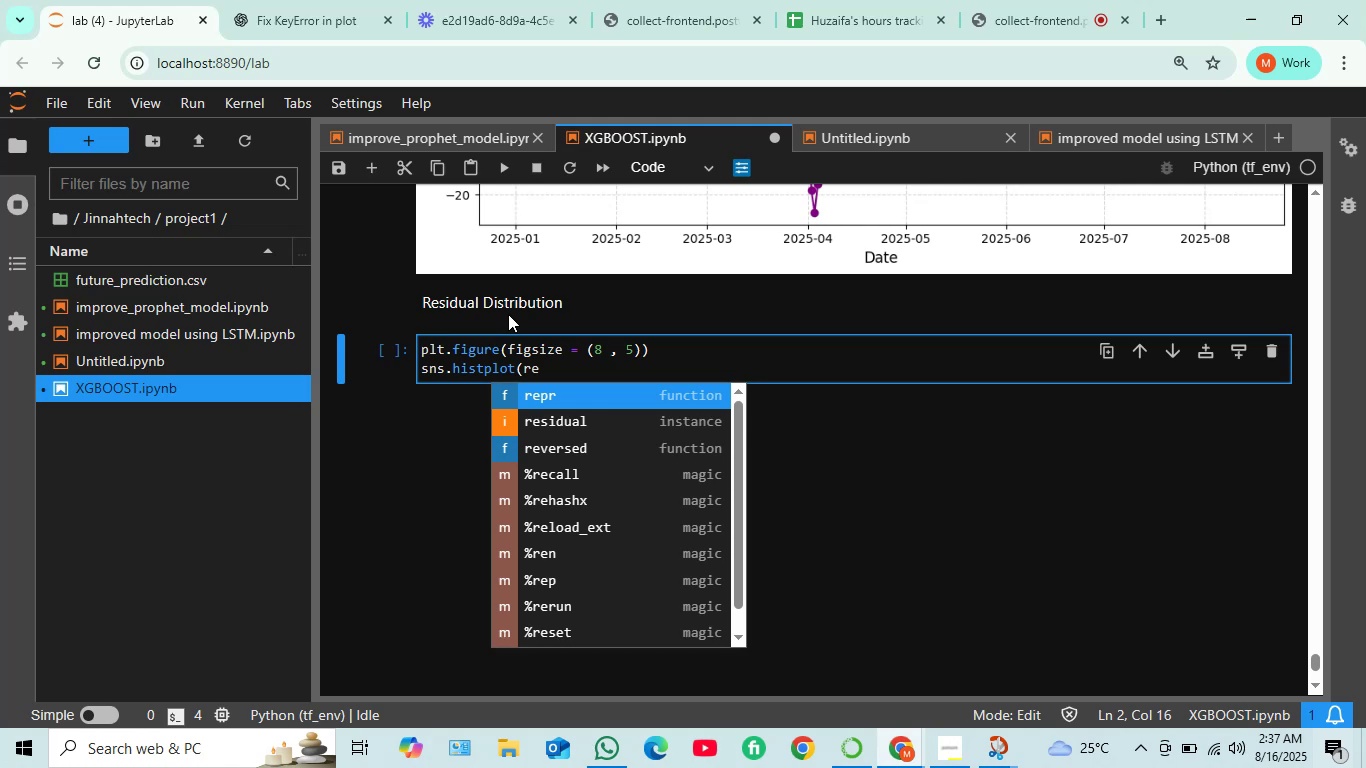 
key(ArrowDown)
 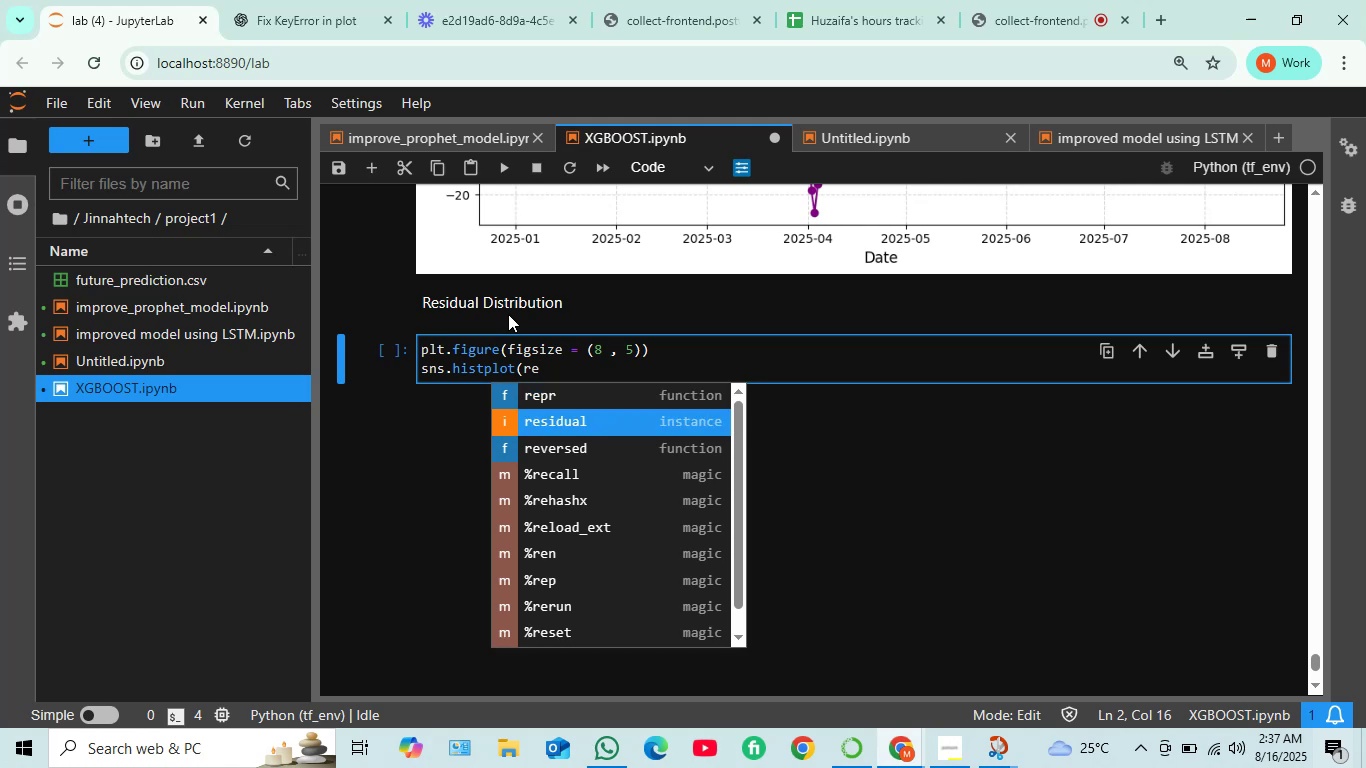 
key(Enter)
 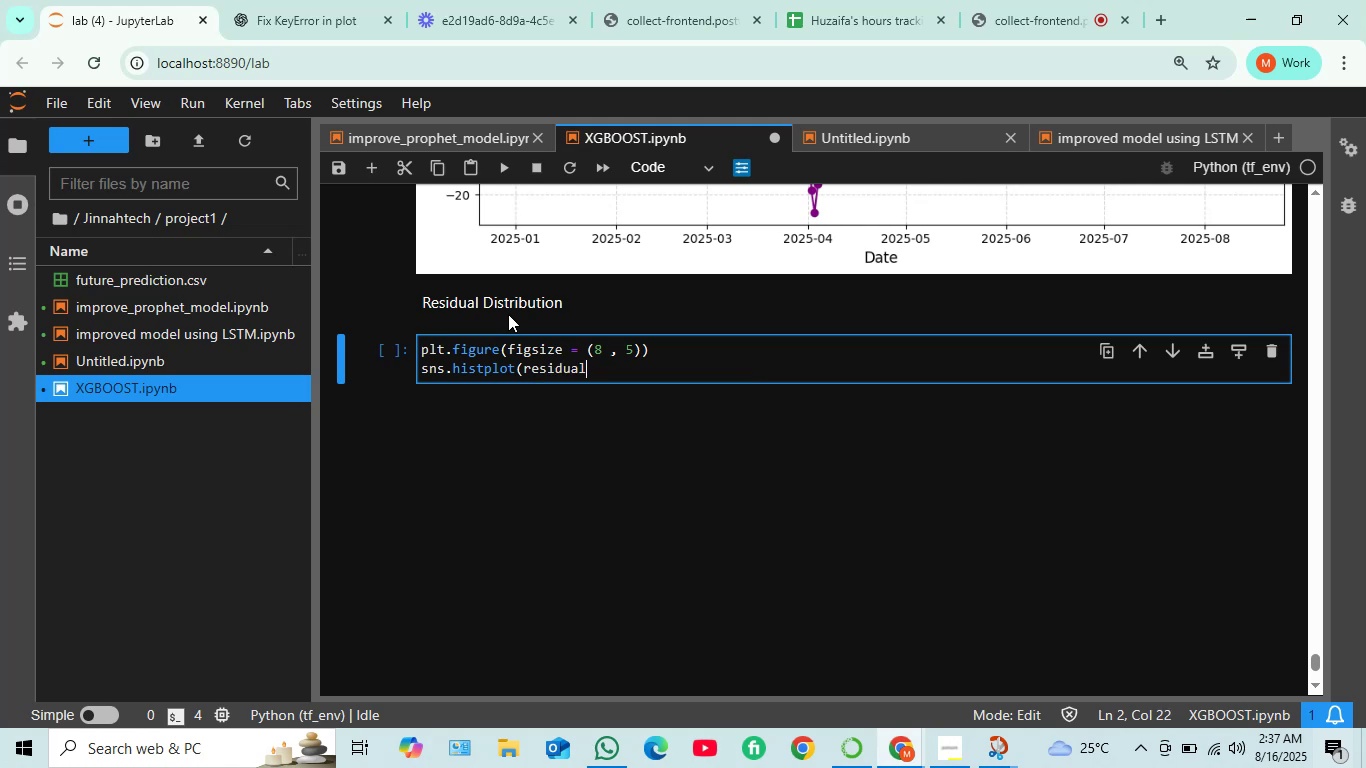 
type( , kde)
 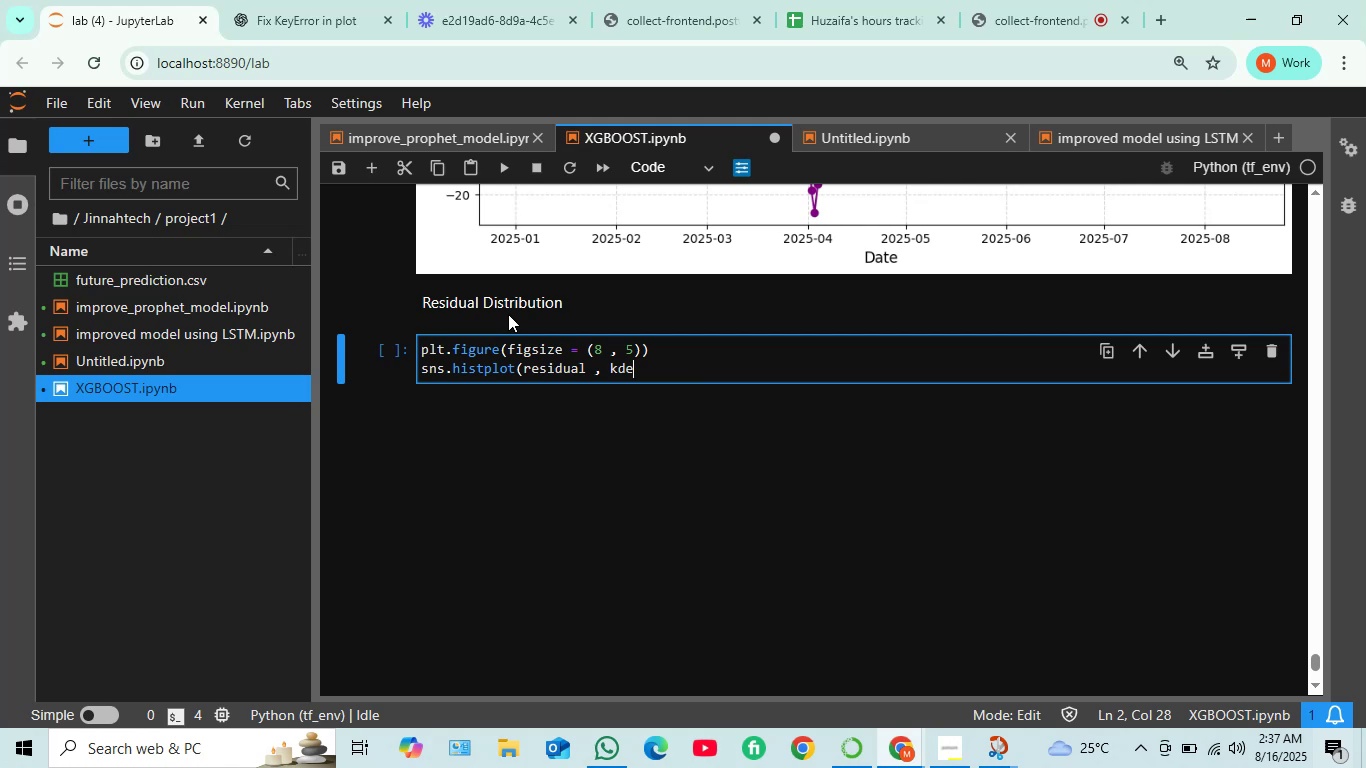 
type(=True)
 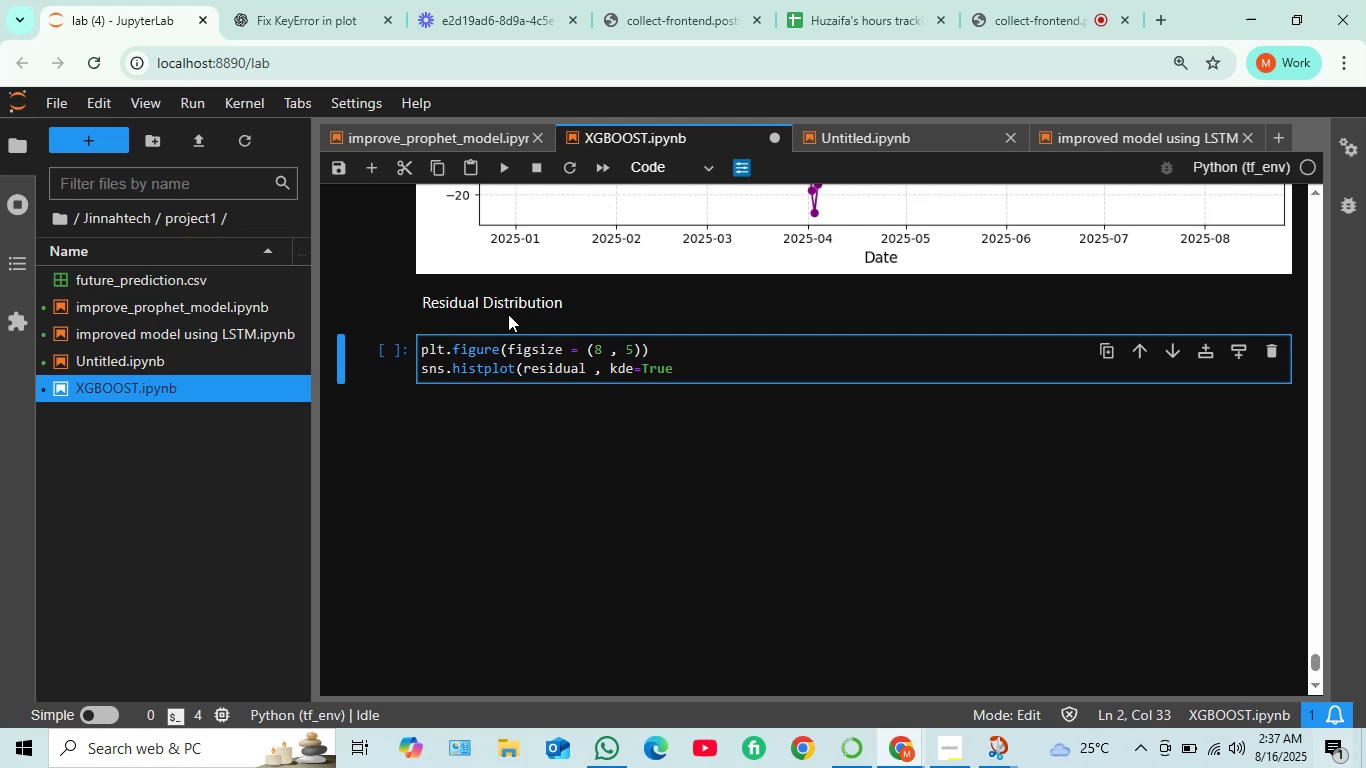 
wait(19.68)
 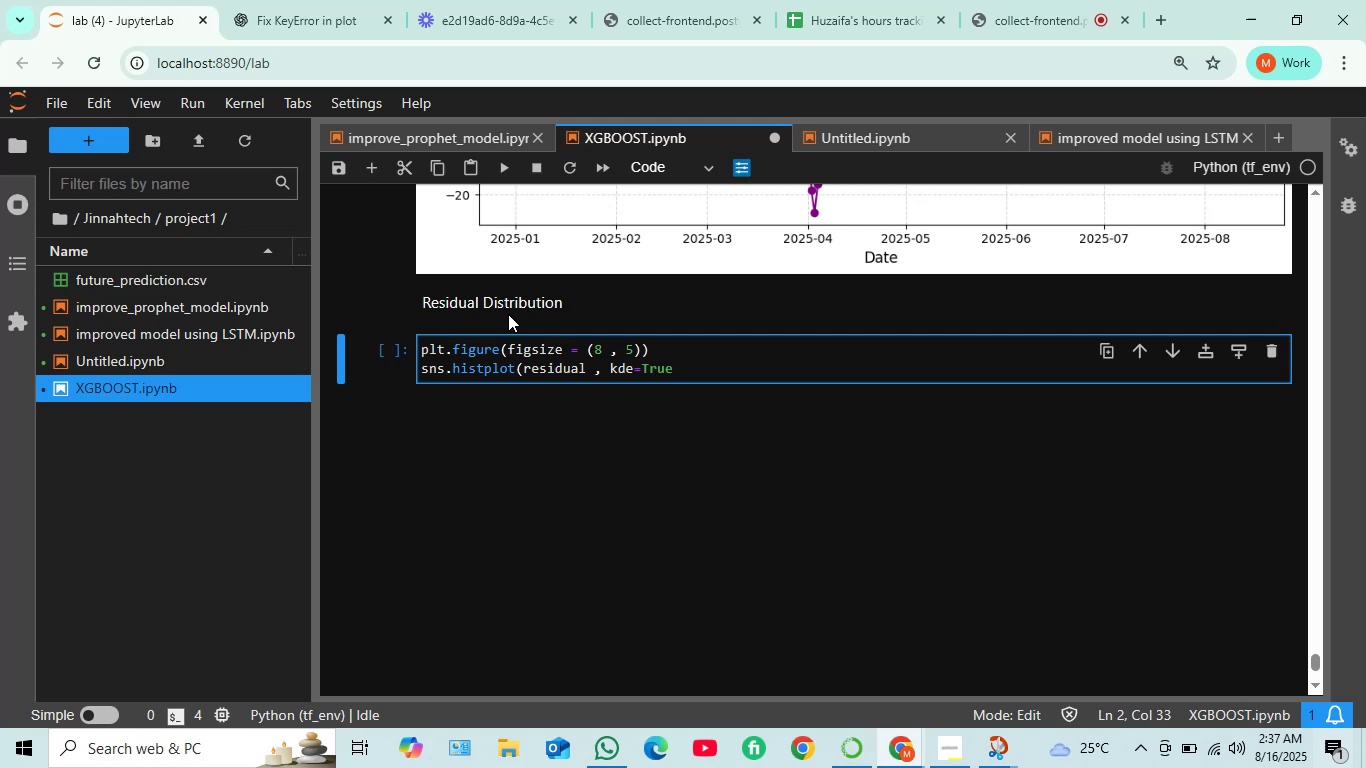 
key(Enter)
 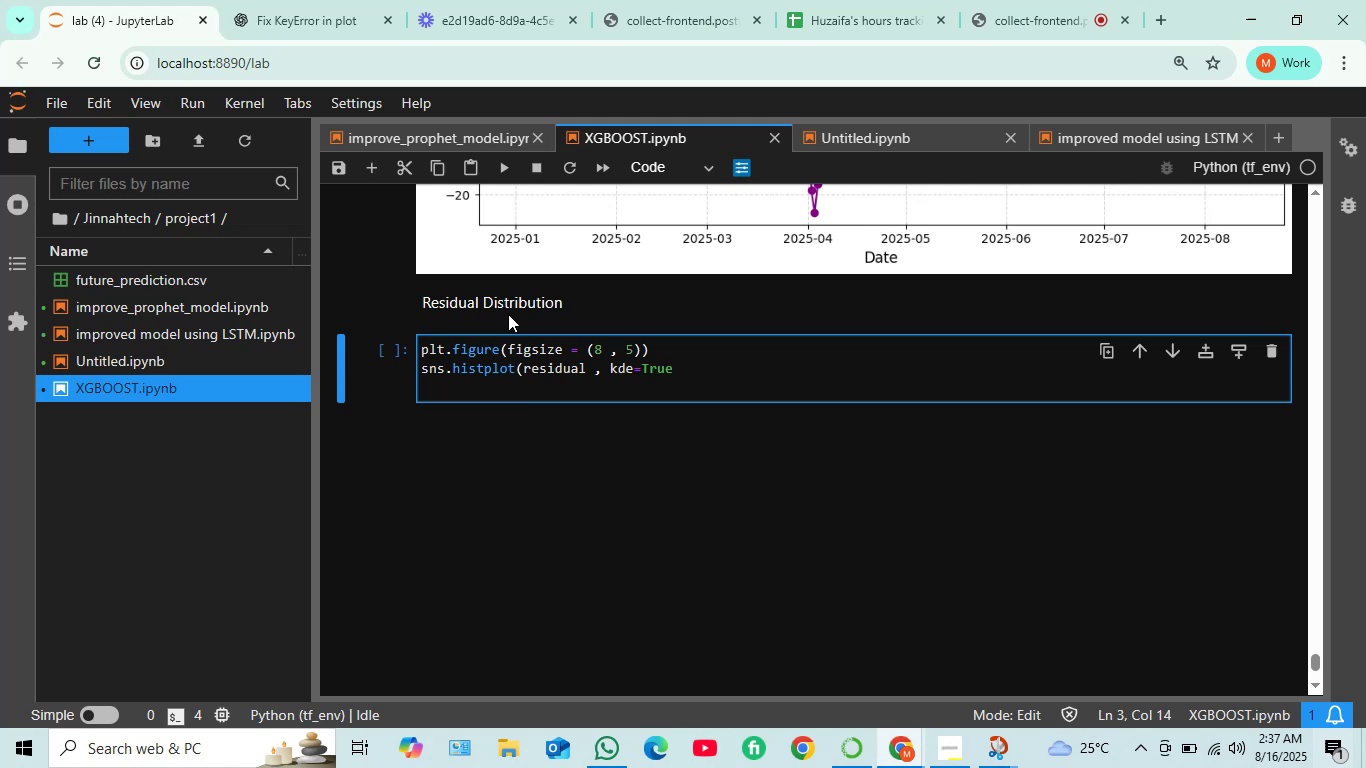 
wait(13.3)
 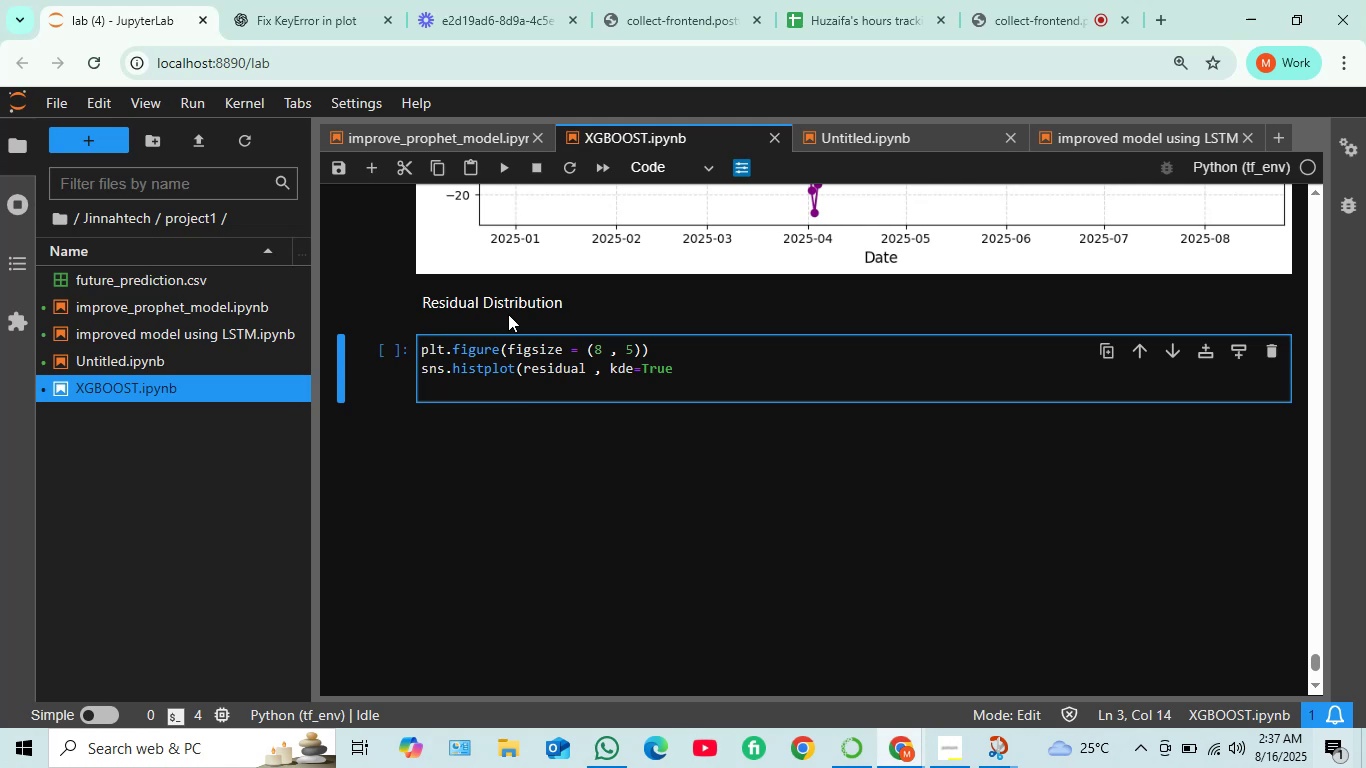 
key(Backspace)
 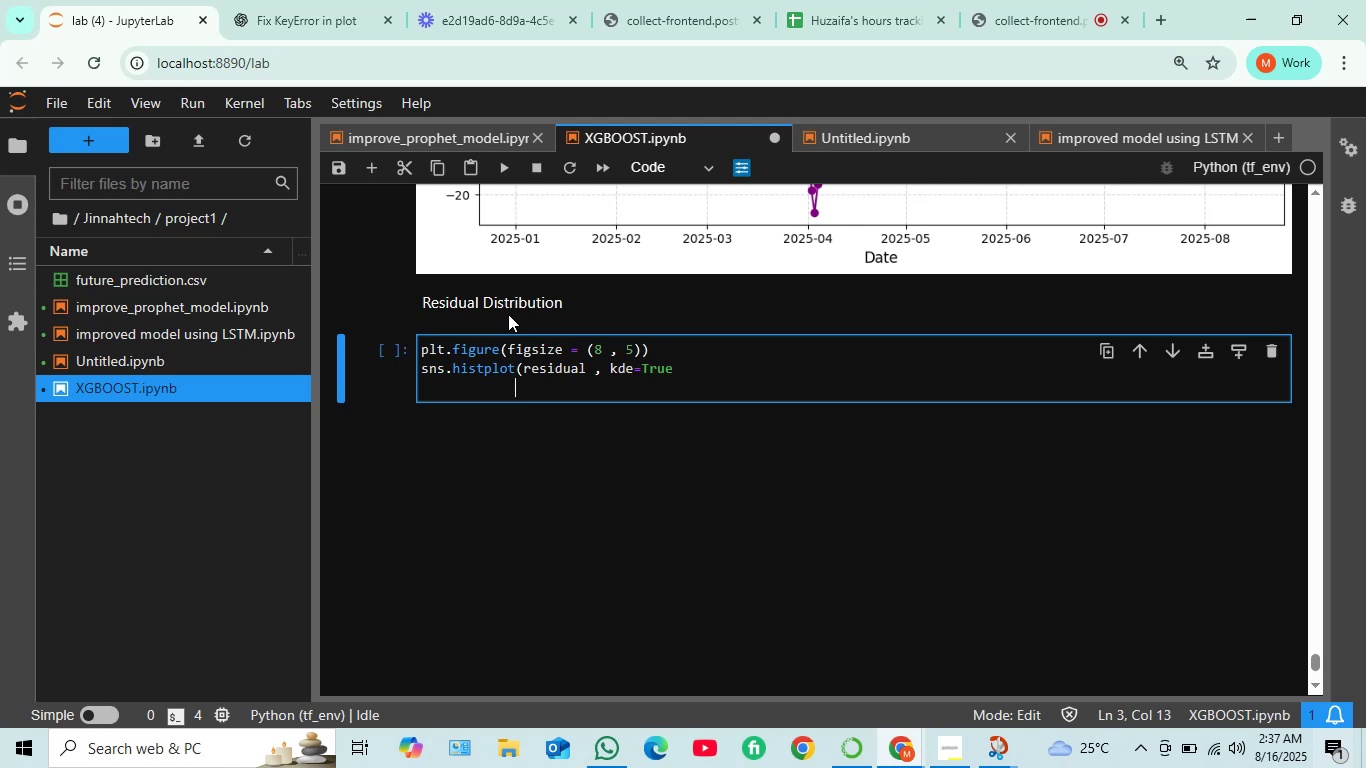 
key(Backspace)
 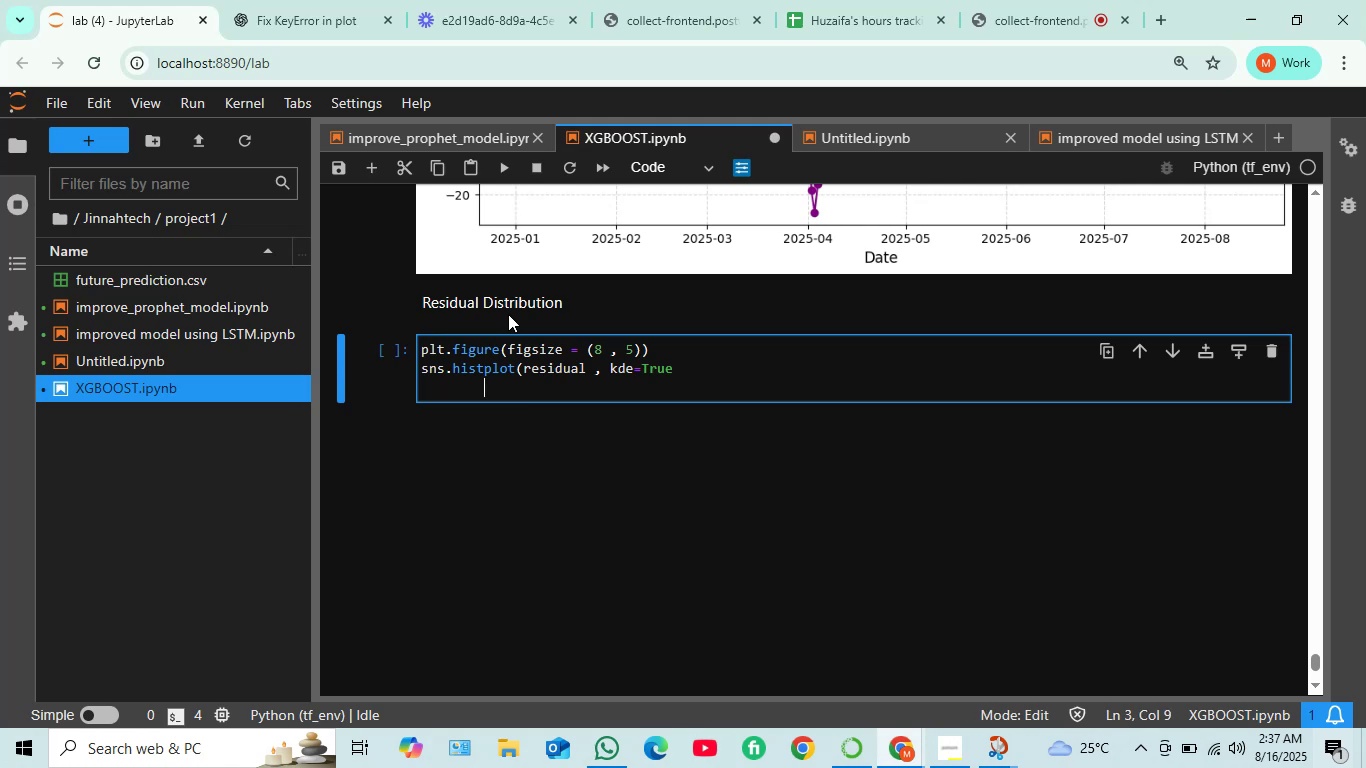 
key(Backspace)
 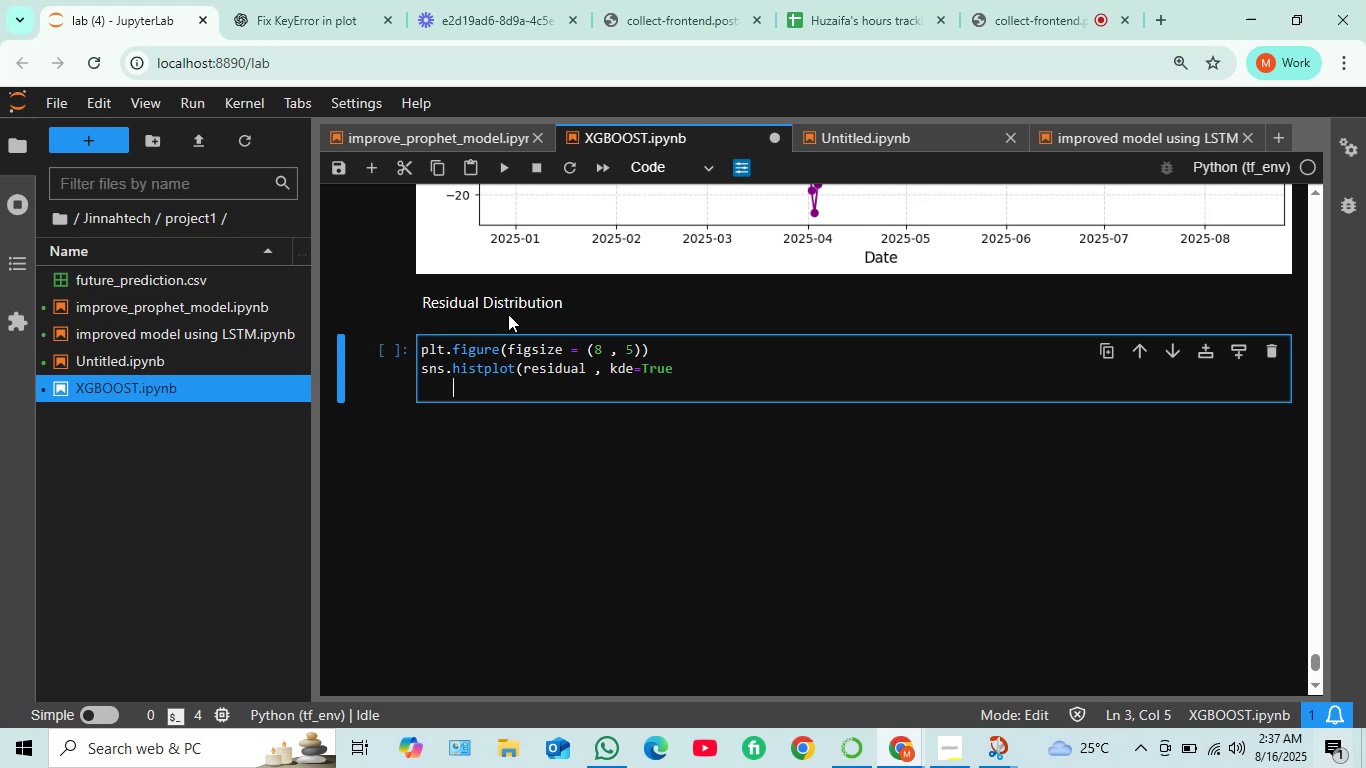 
key(Backspace)
 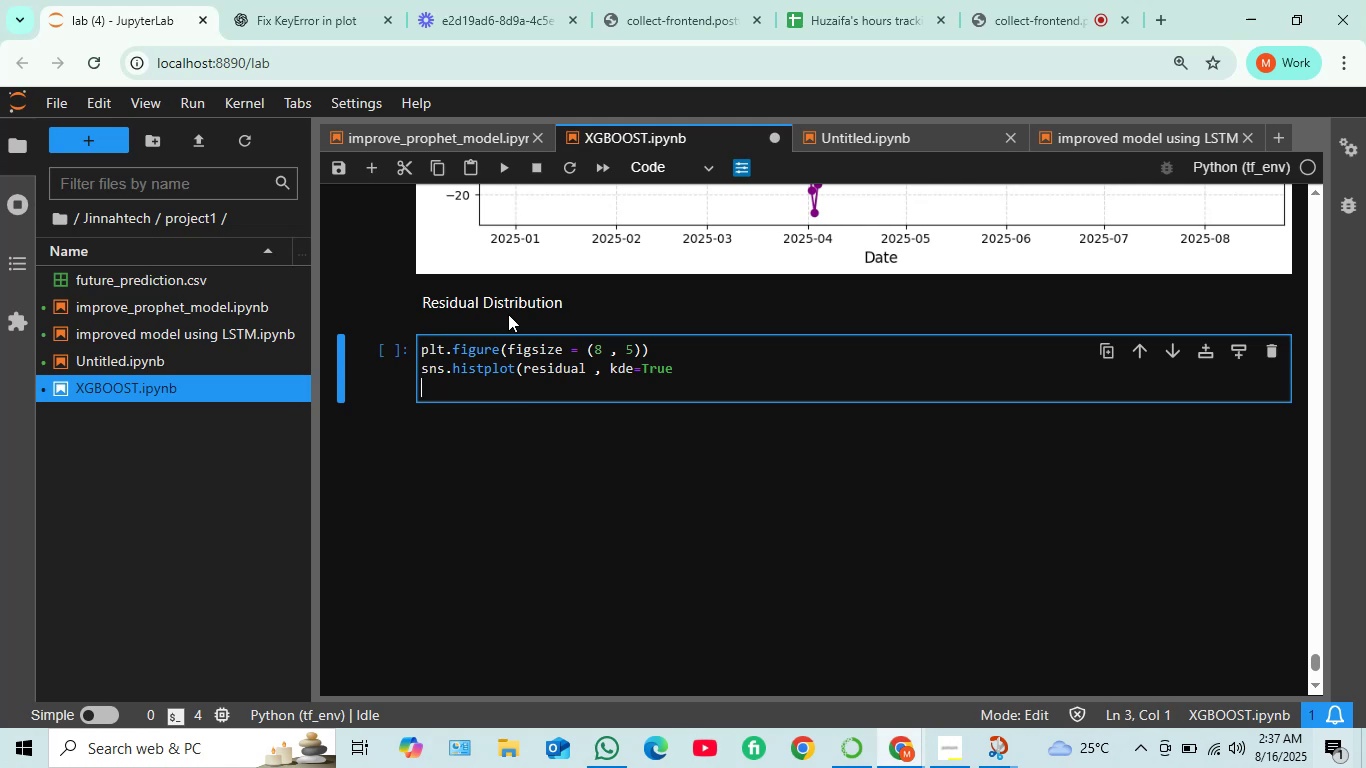 
key(Backspace)
 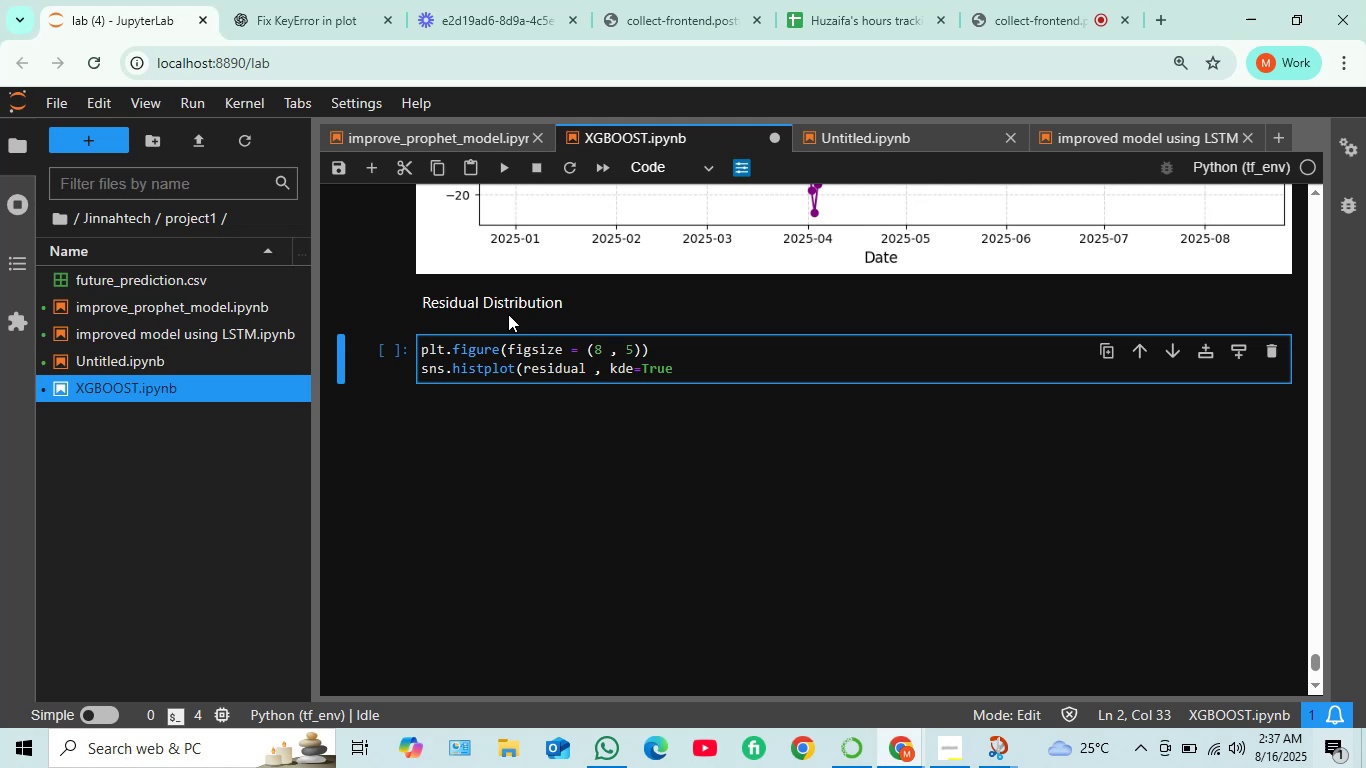 
key(Shift+0)
 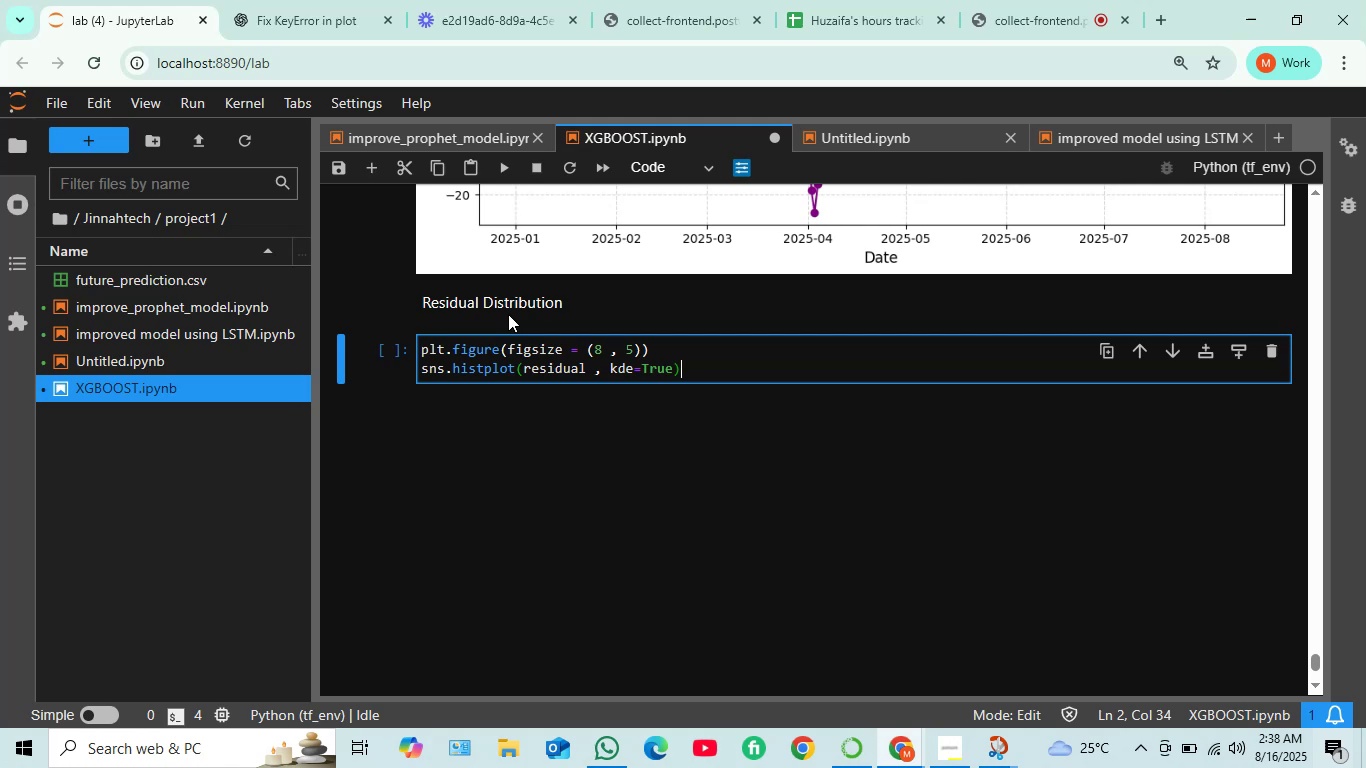 
wait(29.76)
 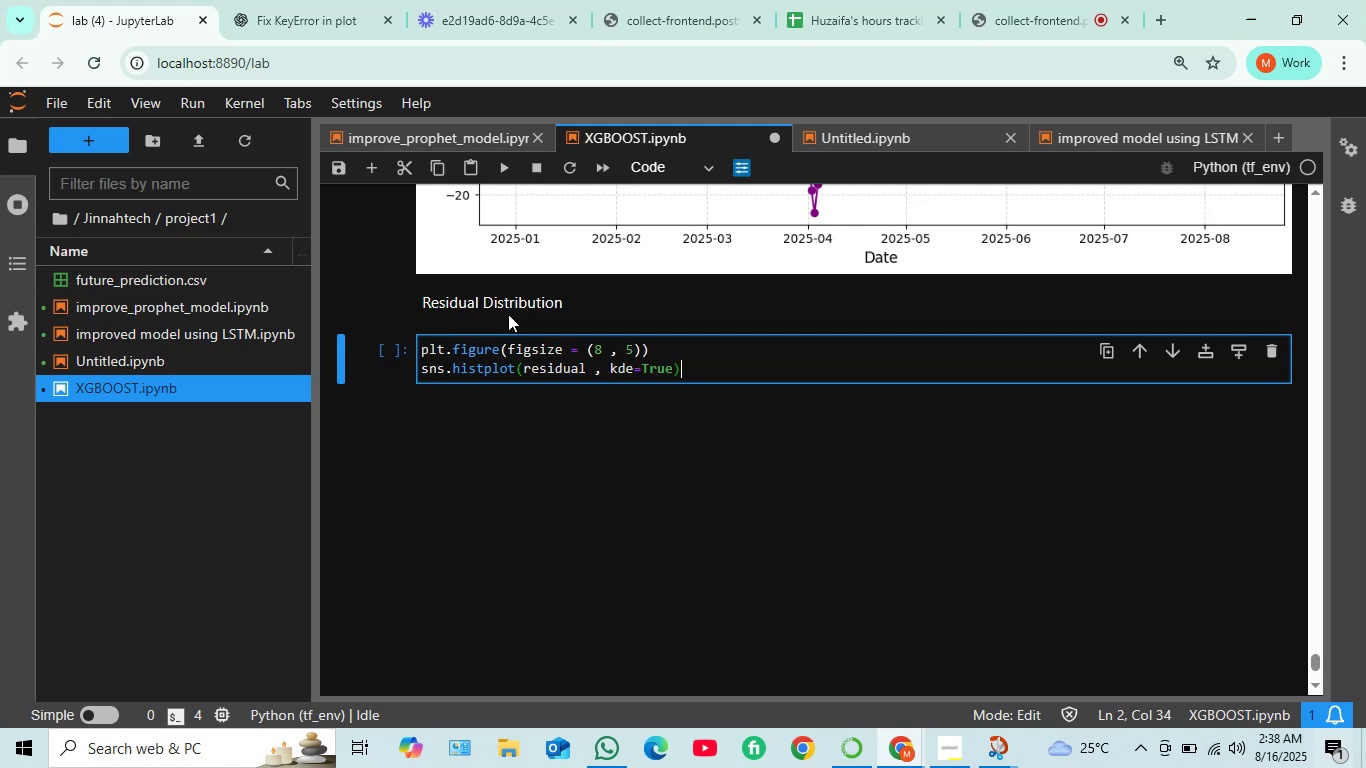 
key(ArrowLeft)
 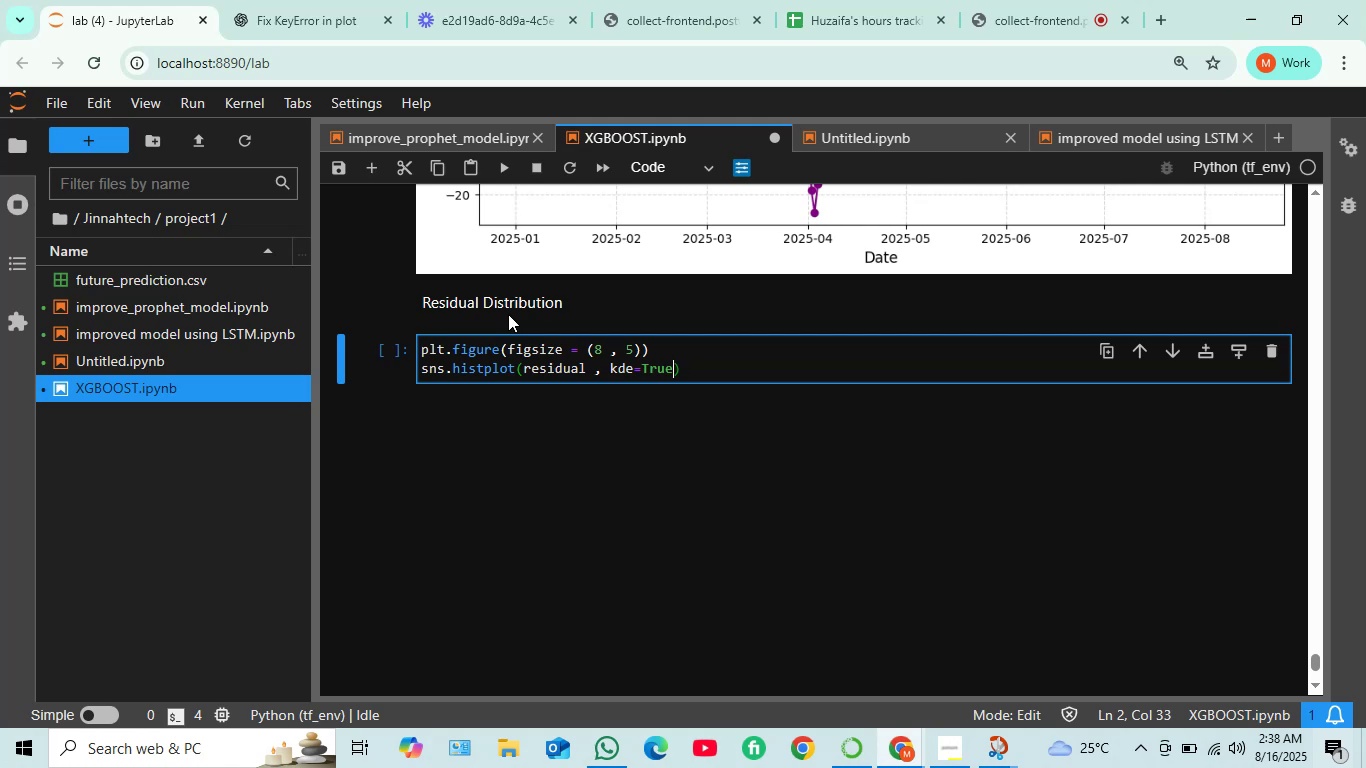 
key(Comma)
 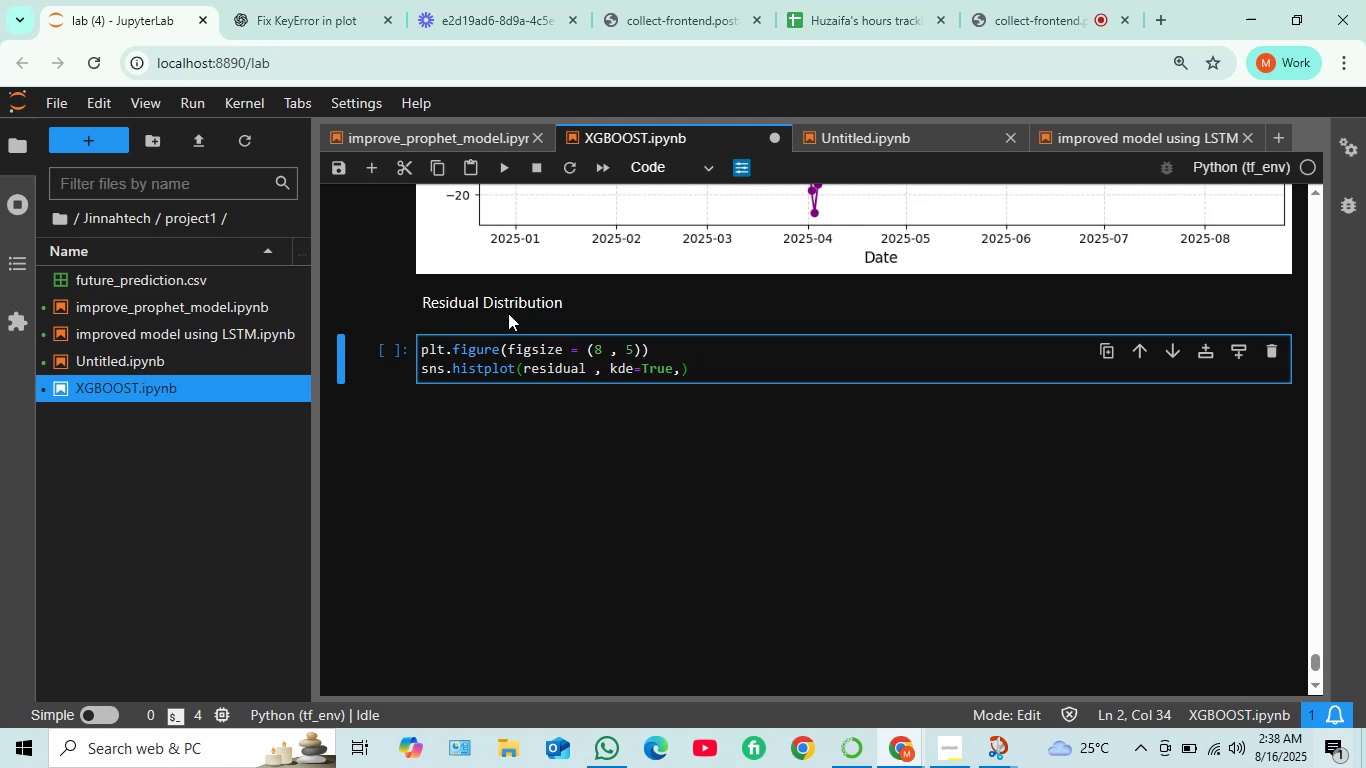 
wait(30.21)
 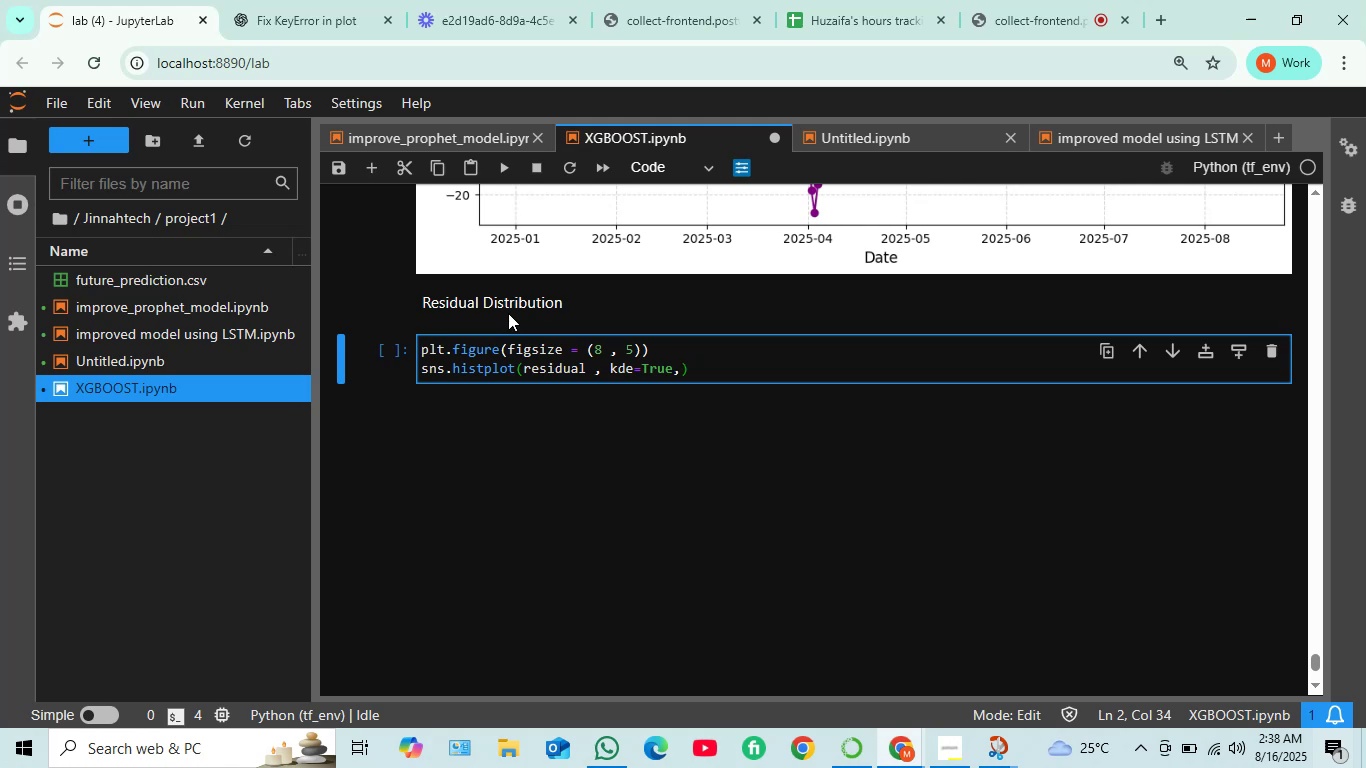 
type( color = 'purple;)
key(Backspace)
type(')
 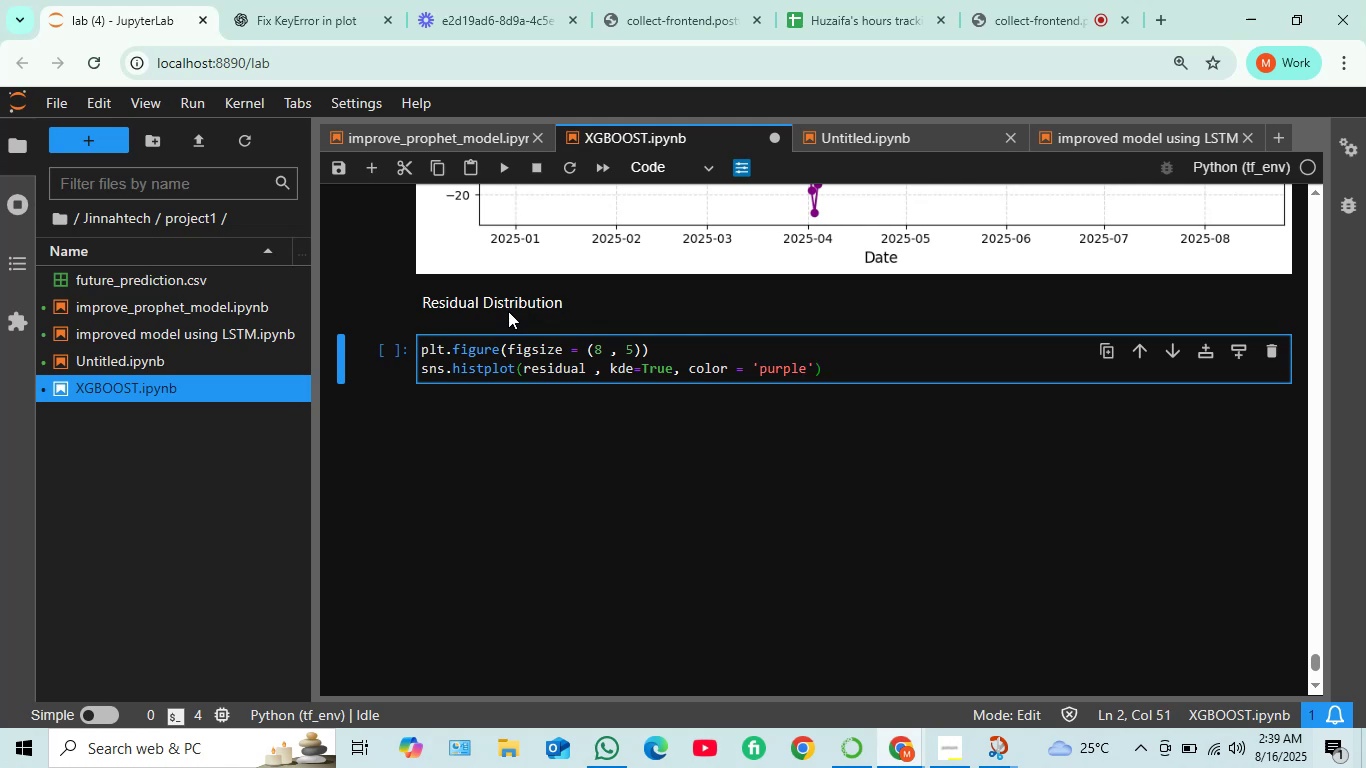 
wait(5.71)
 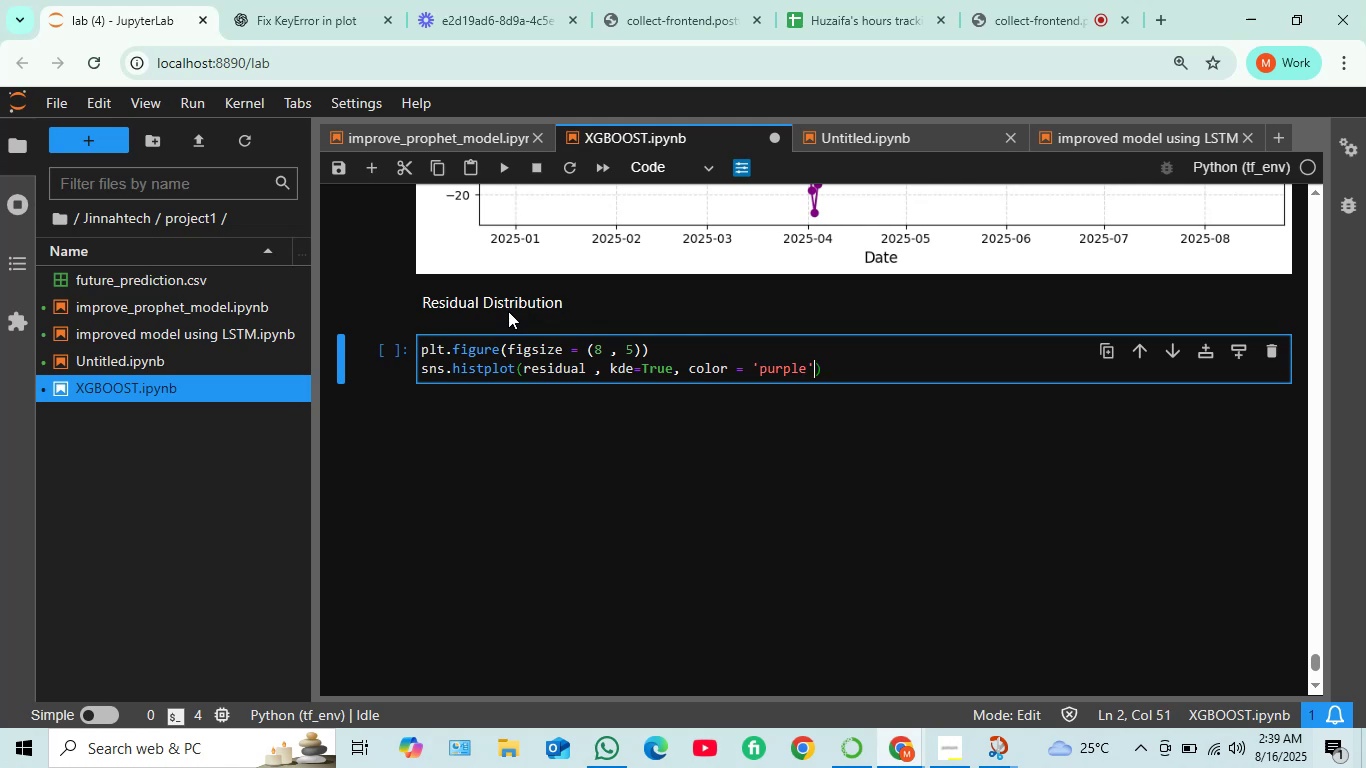 
type(, bin)
 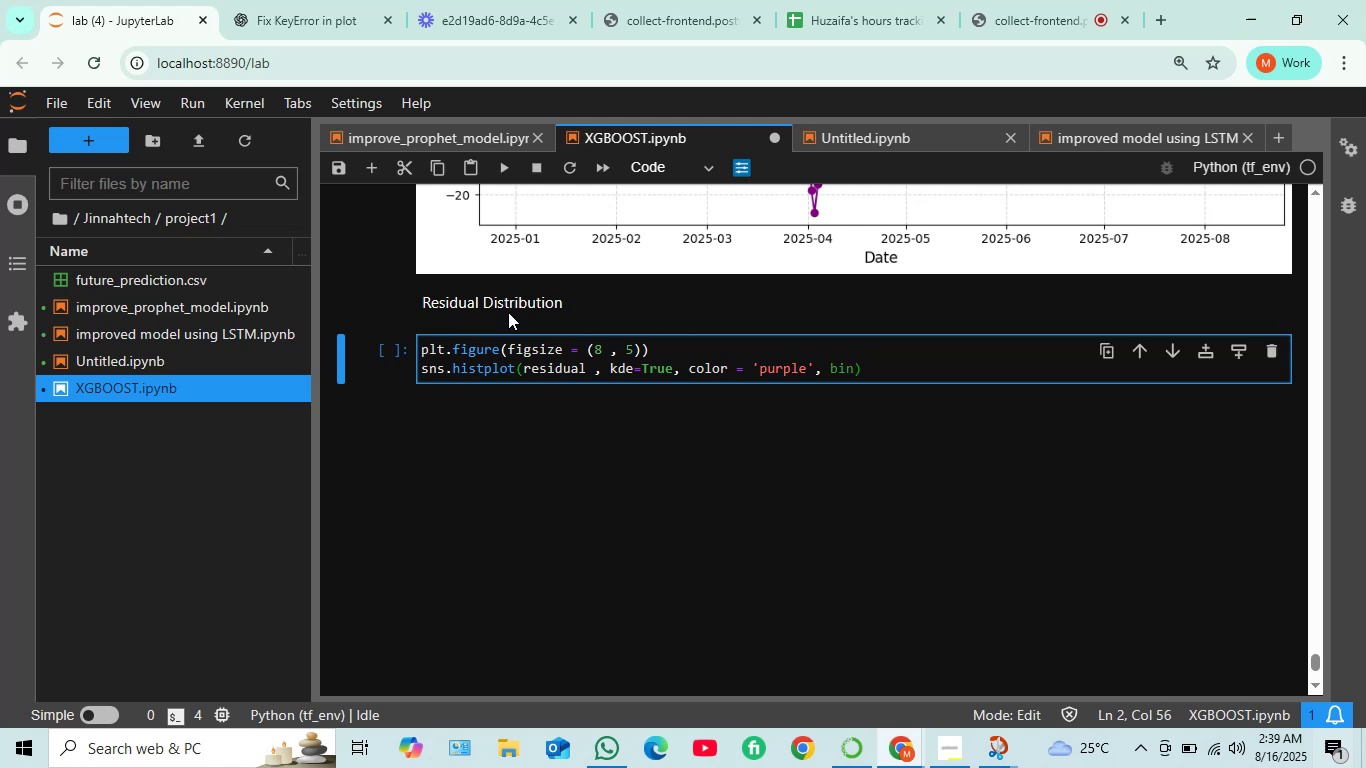 
type(s=20)
 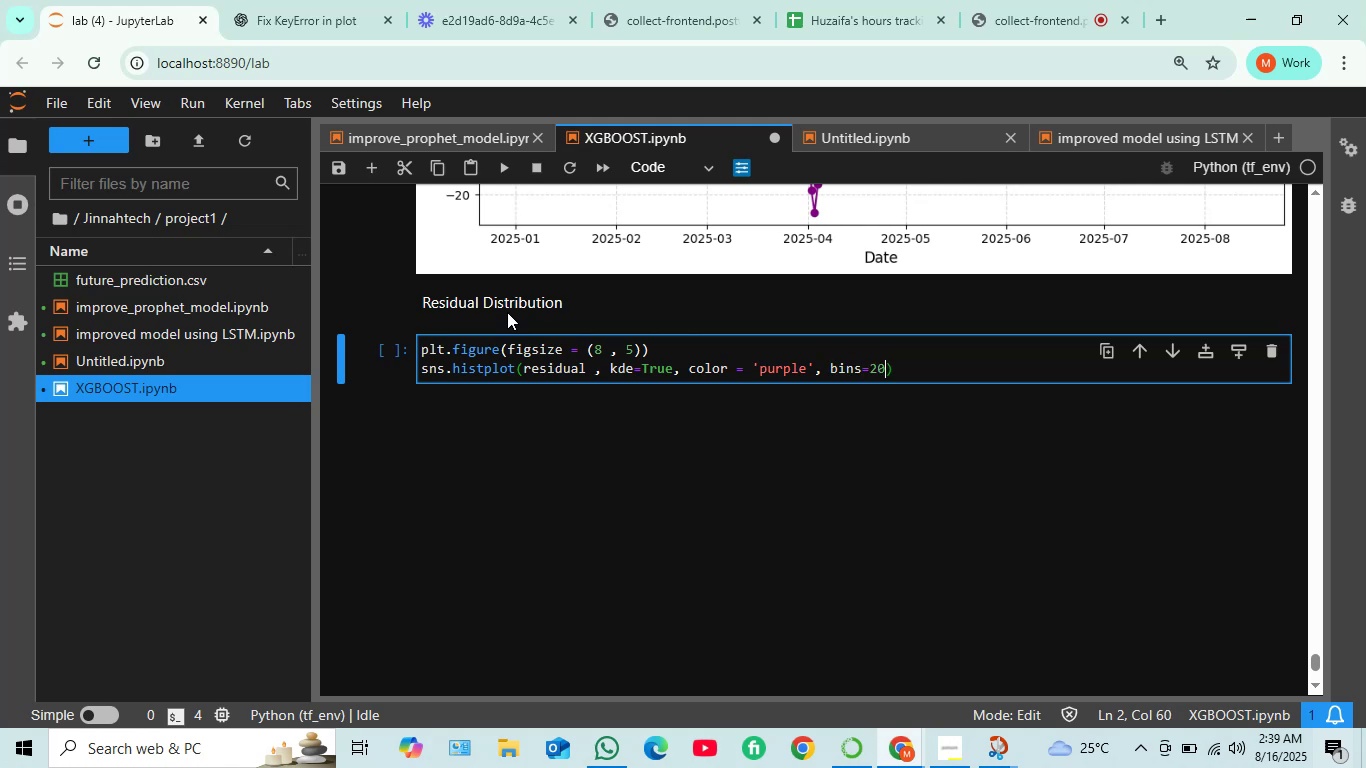 
key(Shift+Enter)
 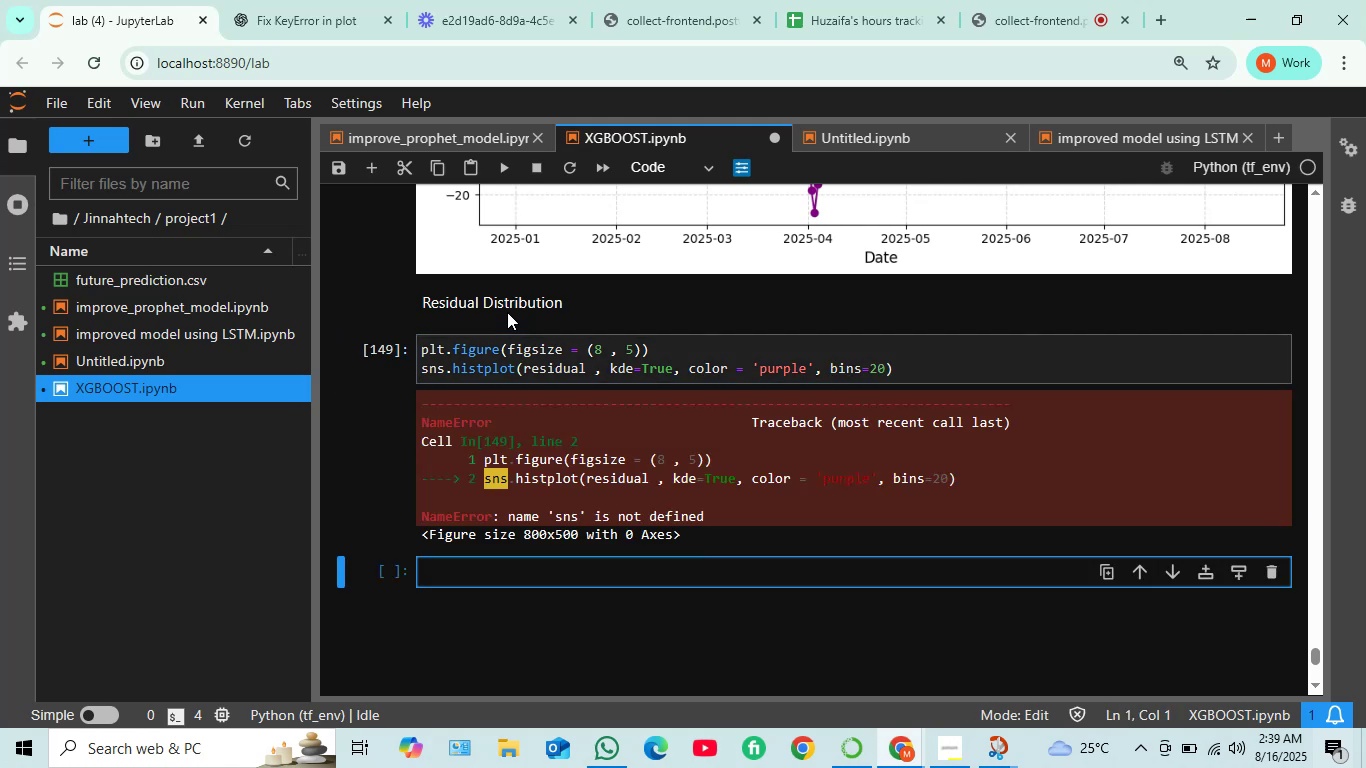 
wait(8.23)
 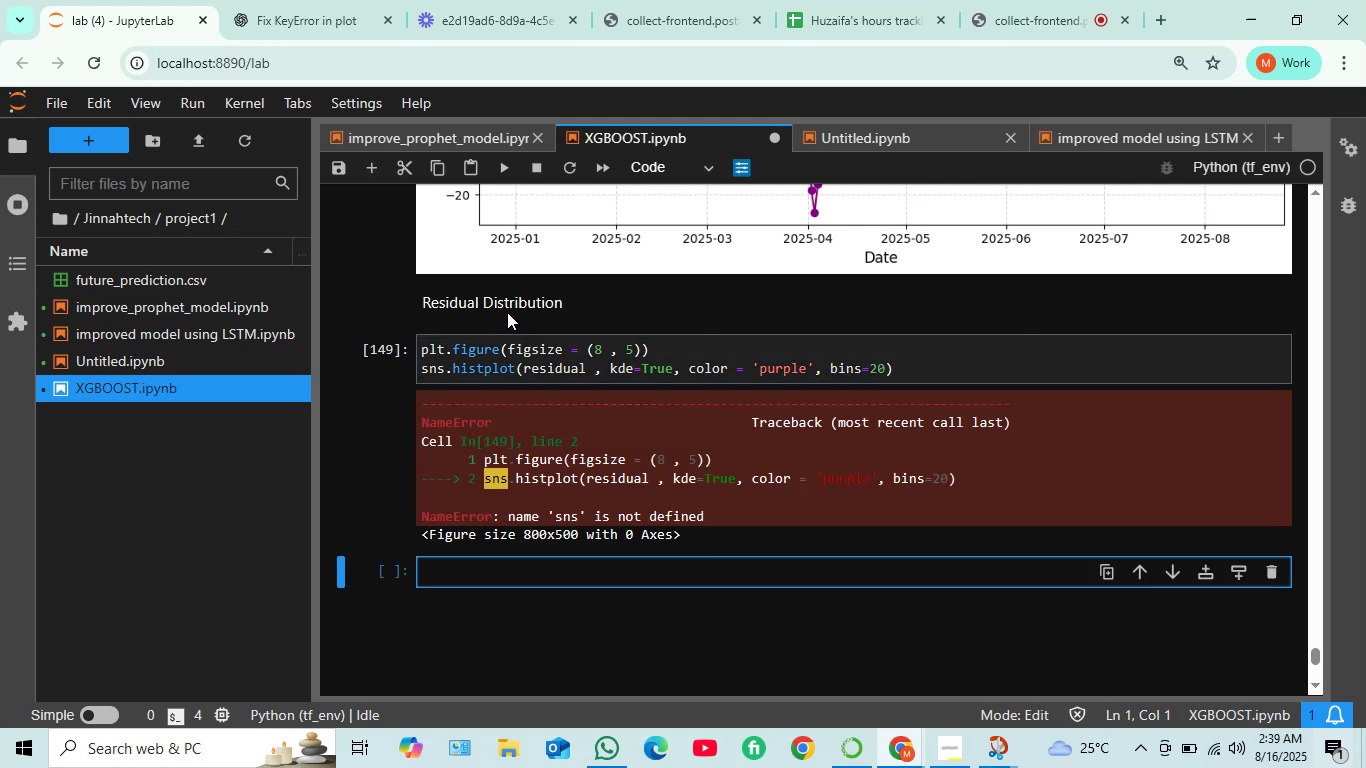 
left_click_drag(start_coordinate=[704, 518], to_coordinate=[416, 426])
 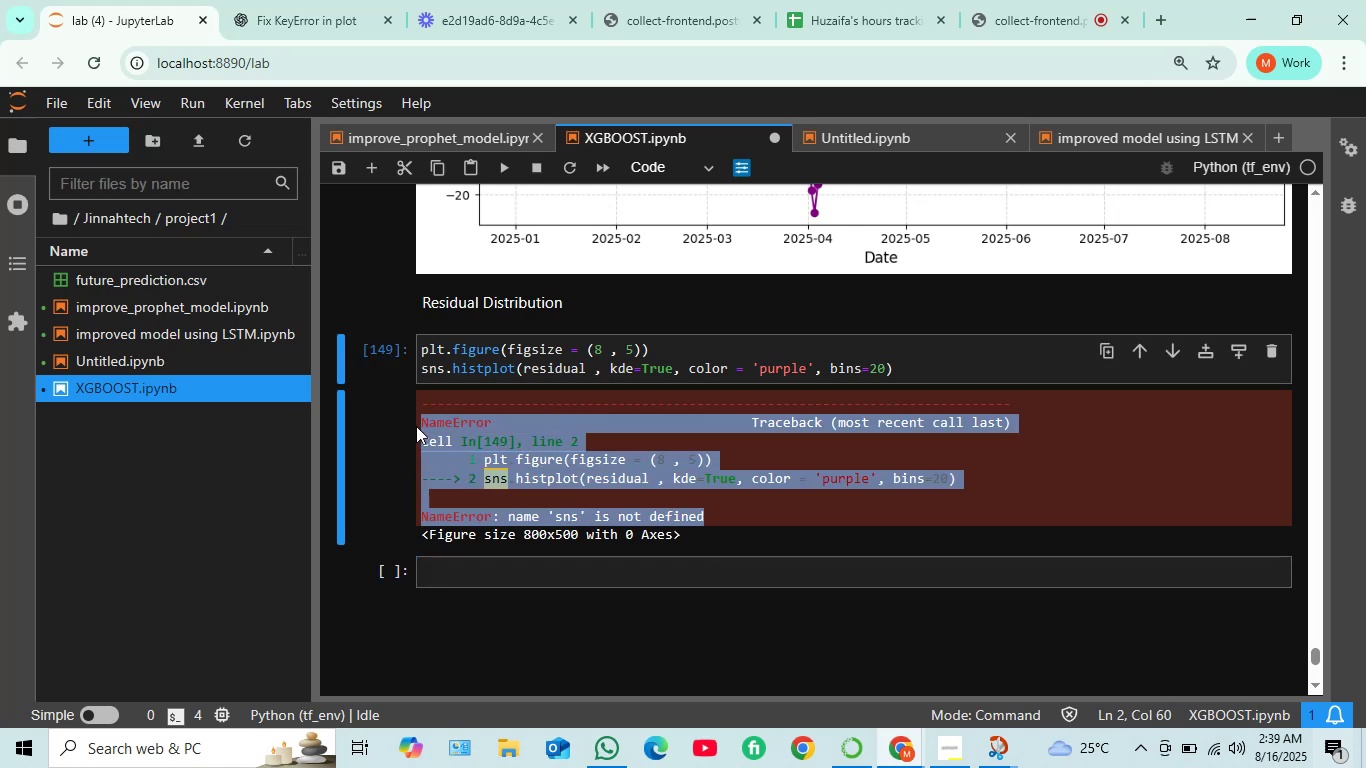 
key(Control+C)
 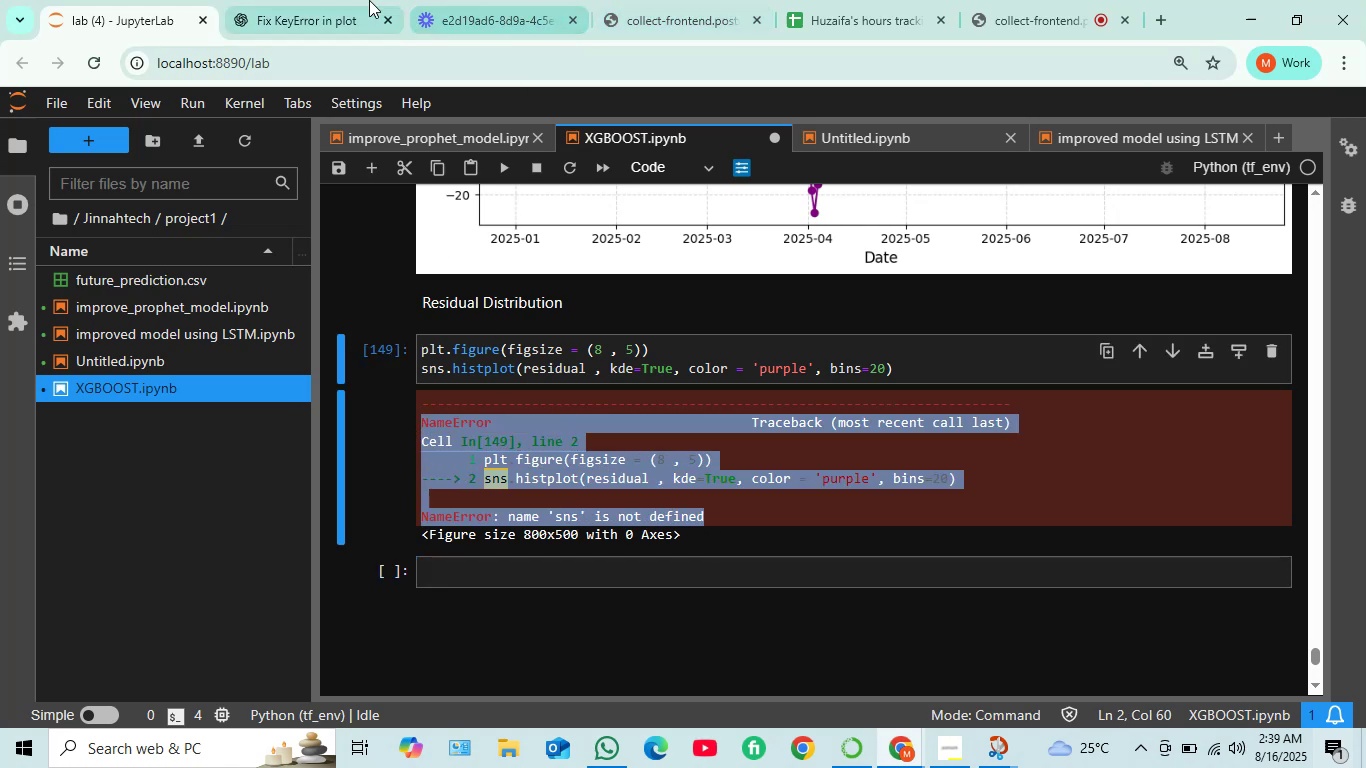 
left_click([352, 8])
 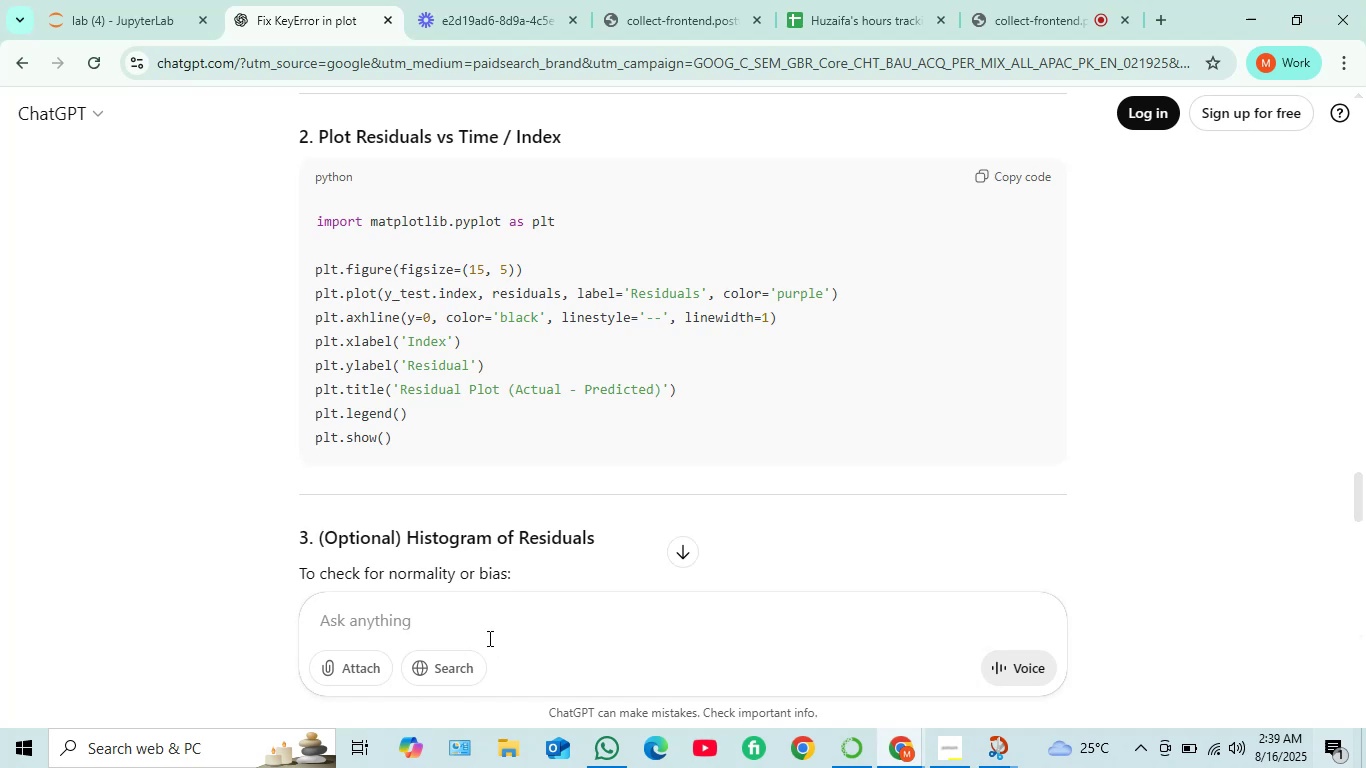 
left_click([485, 631])
 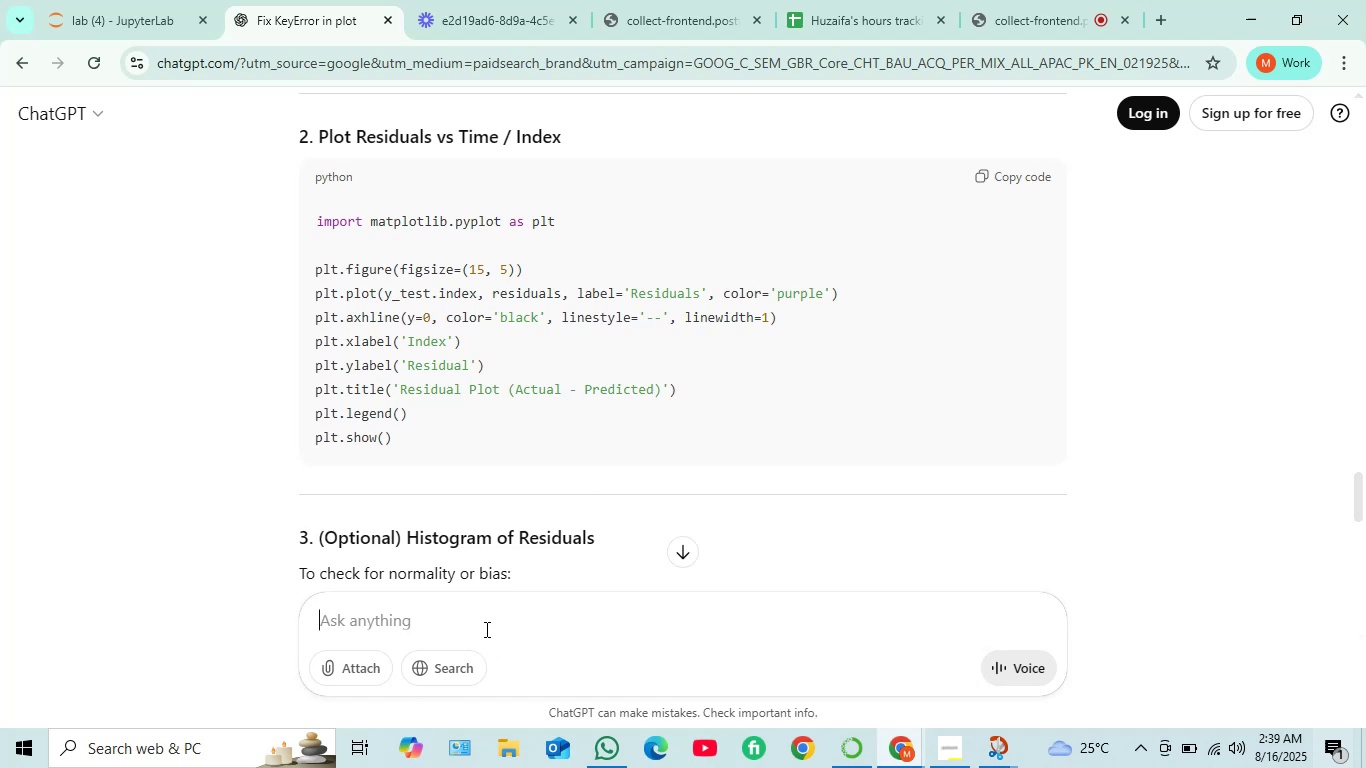 
key(Control+V)
 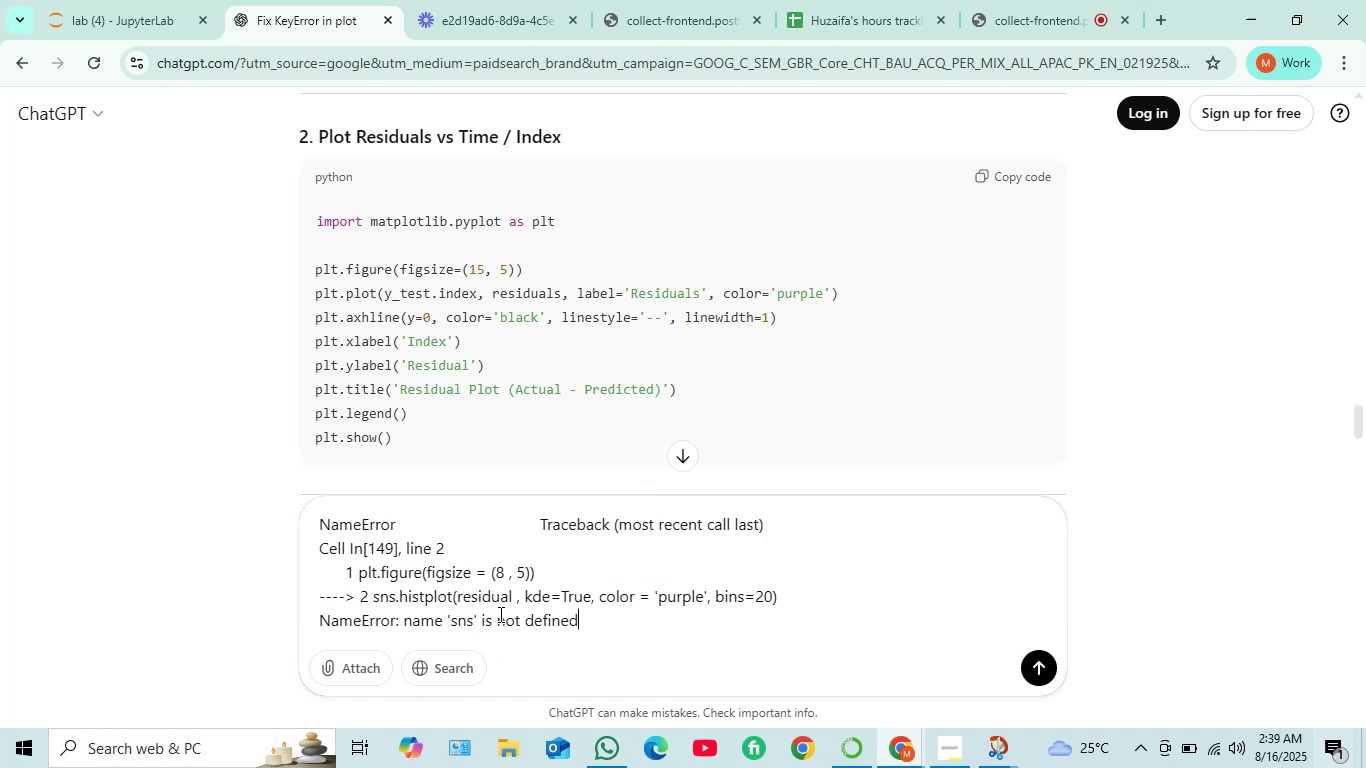 
key(Shift+Enter)
 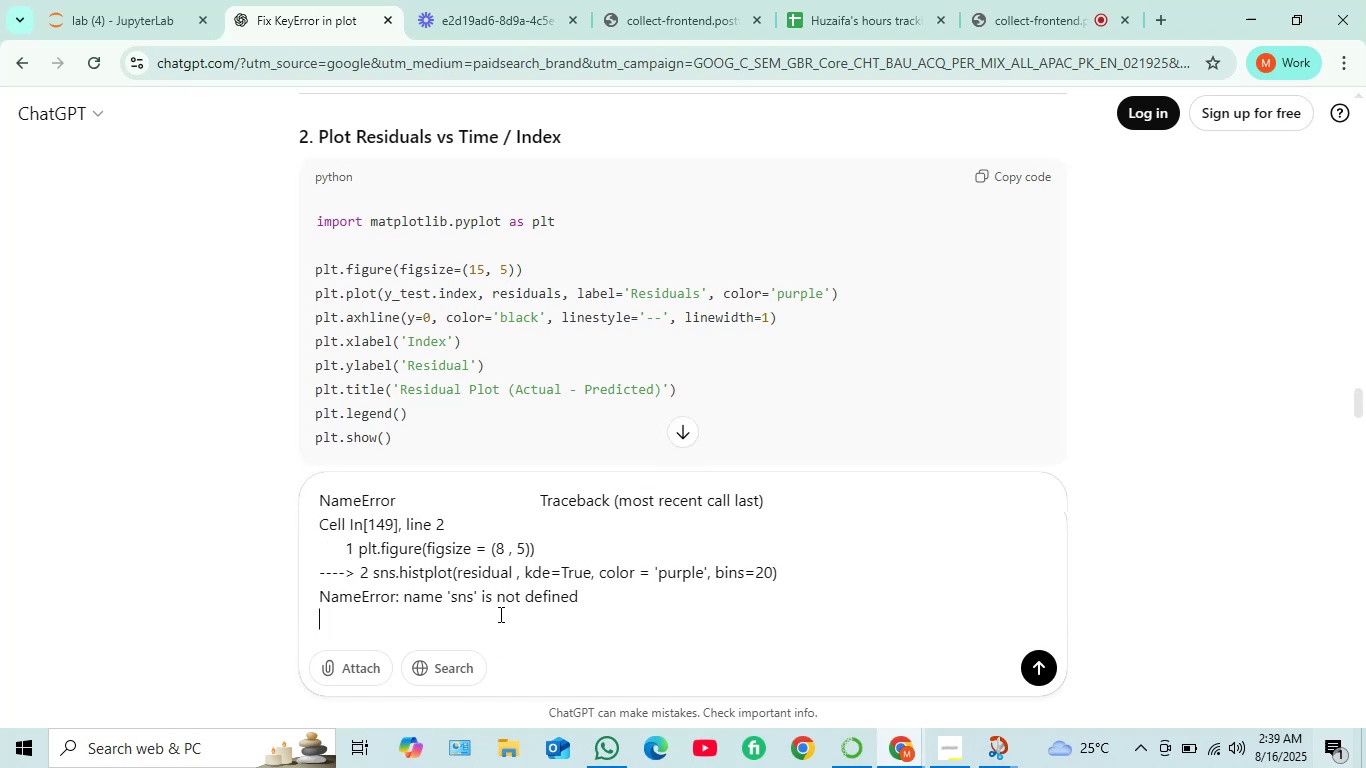 
key(Shift+Enter)
 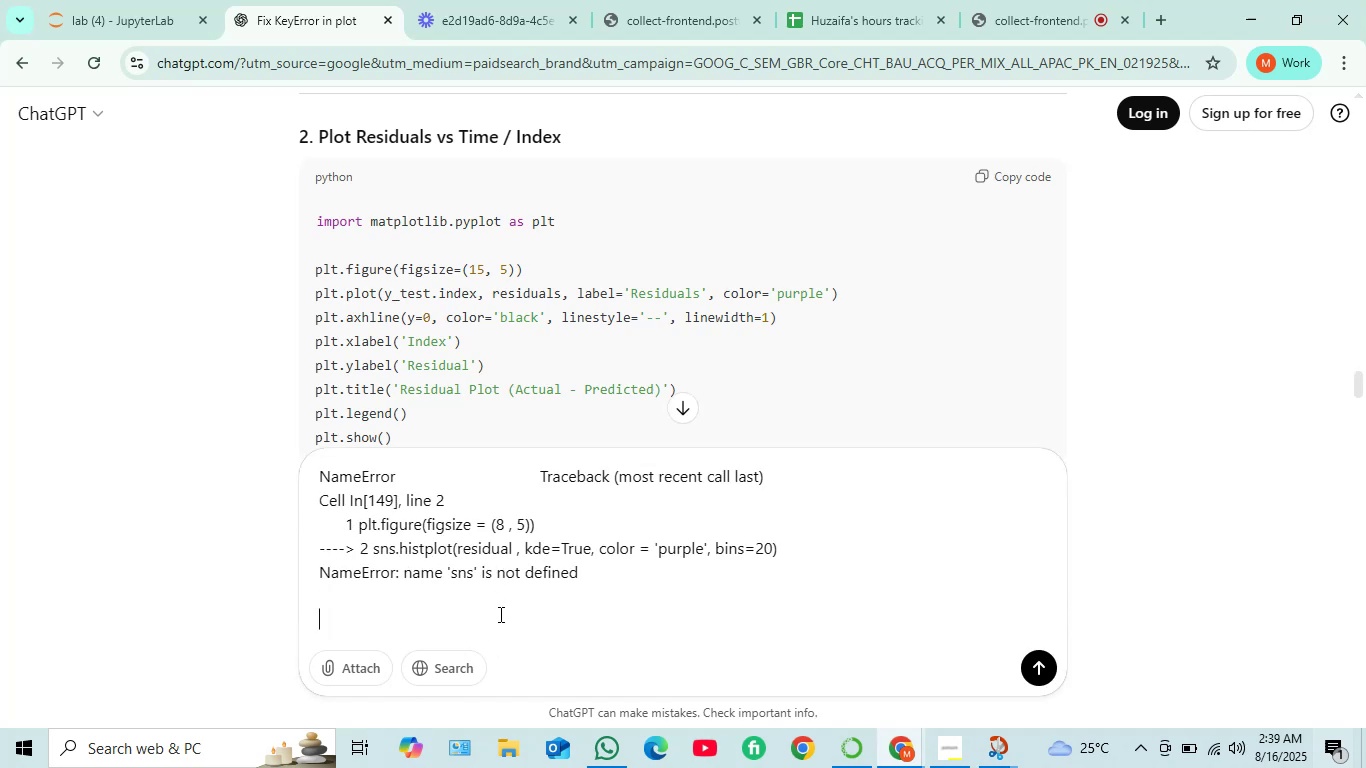 
key(D)
 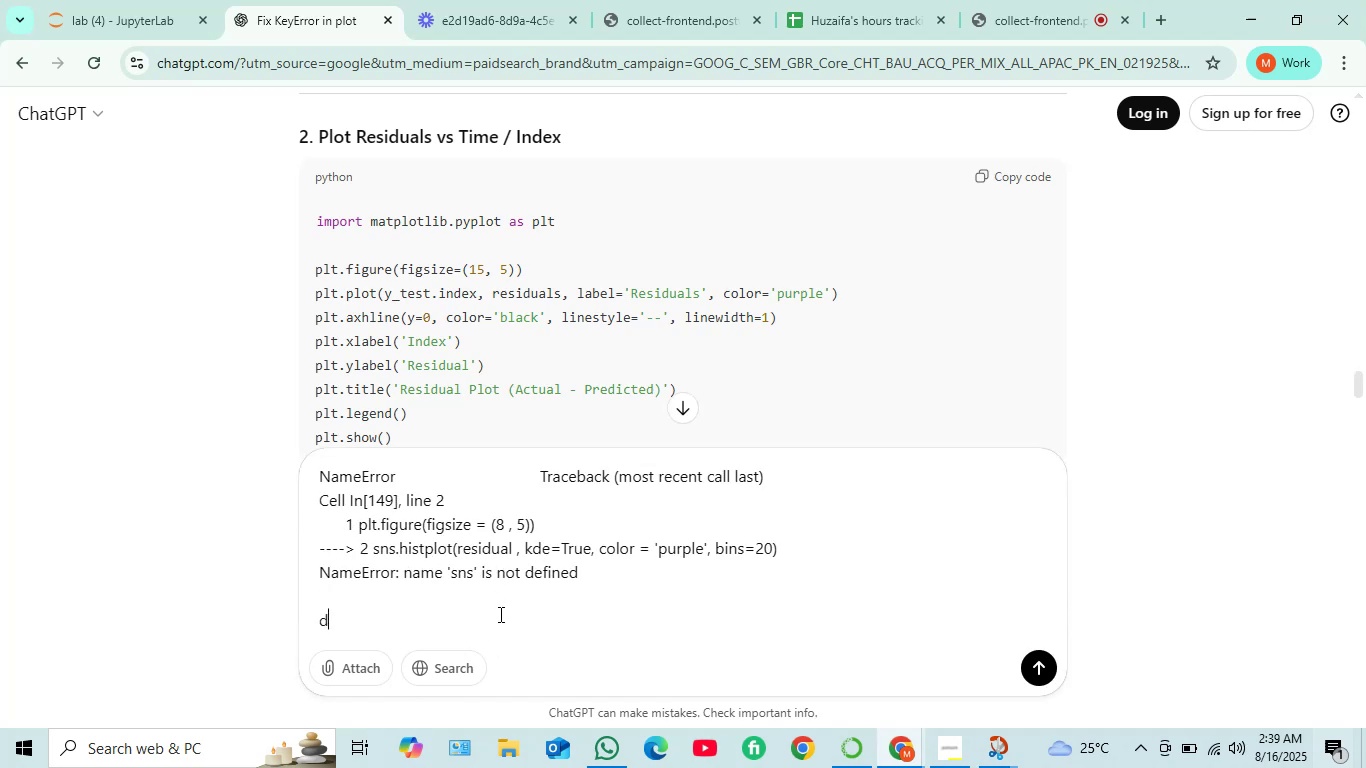 
key(Backspace)
 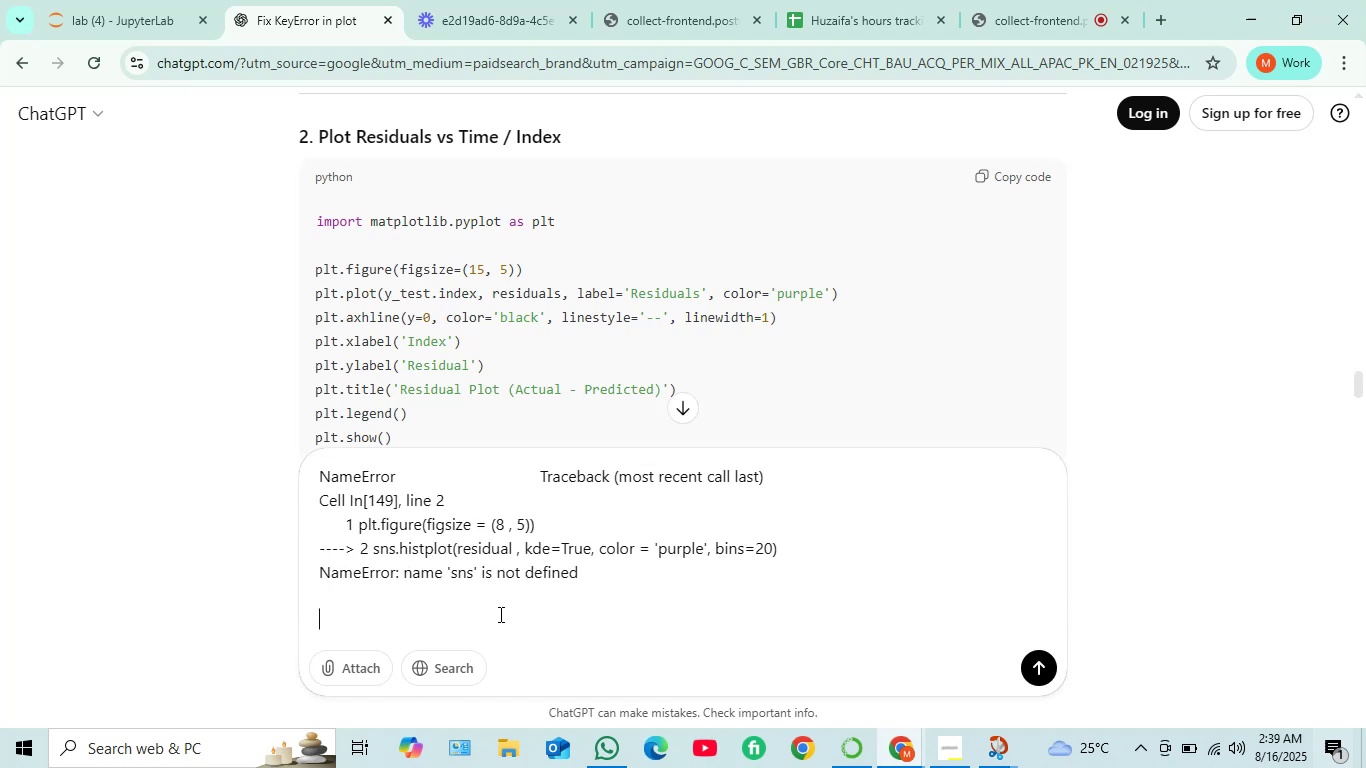 
key(H)
 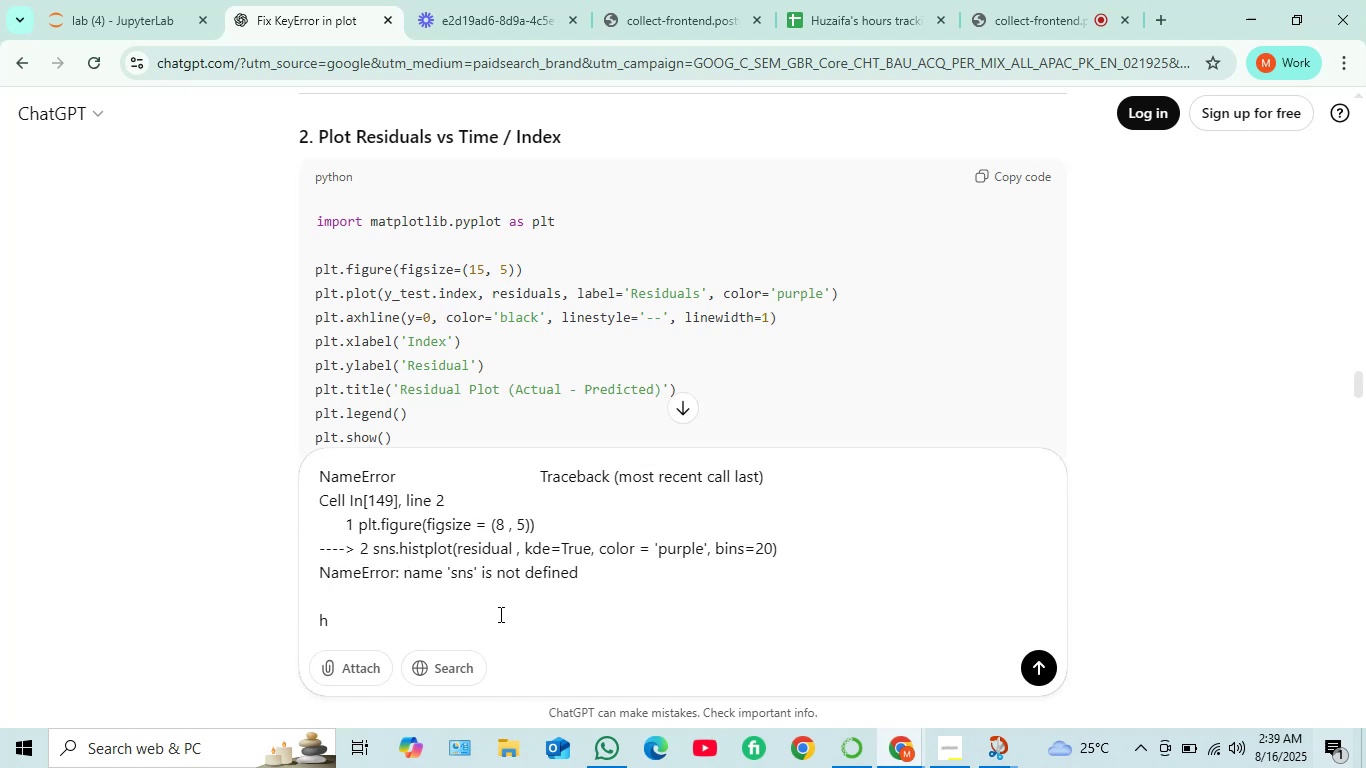 
key(Backspace)
 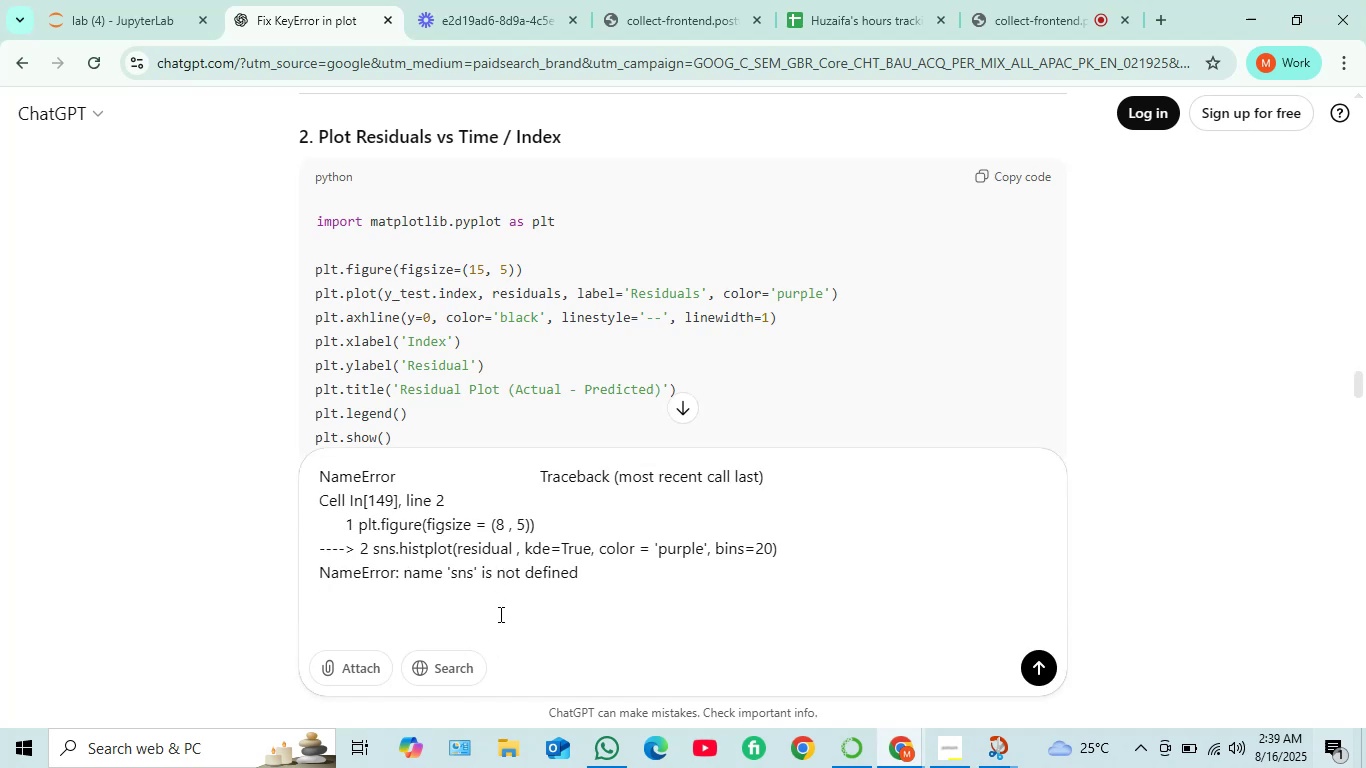 
key(Enter)
 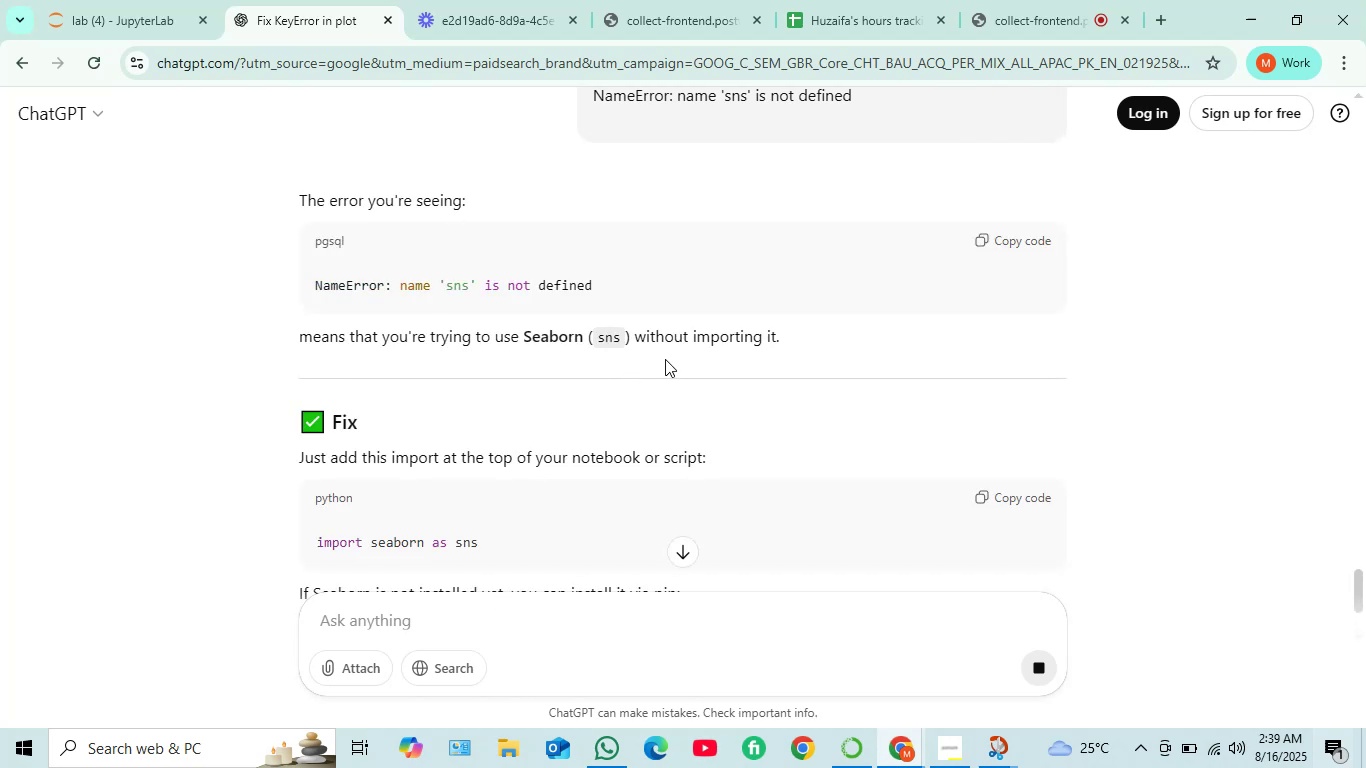 
wait(5.82)
 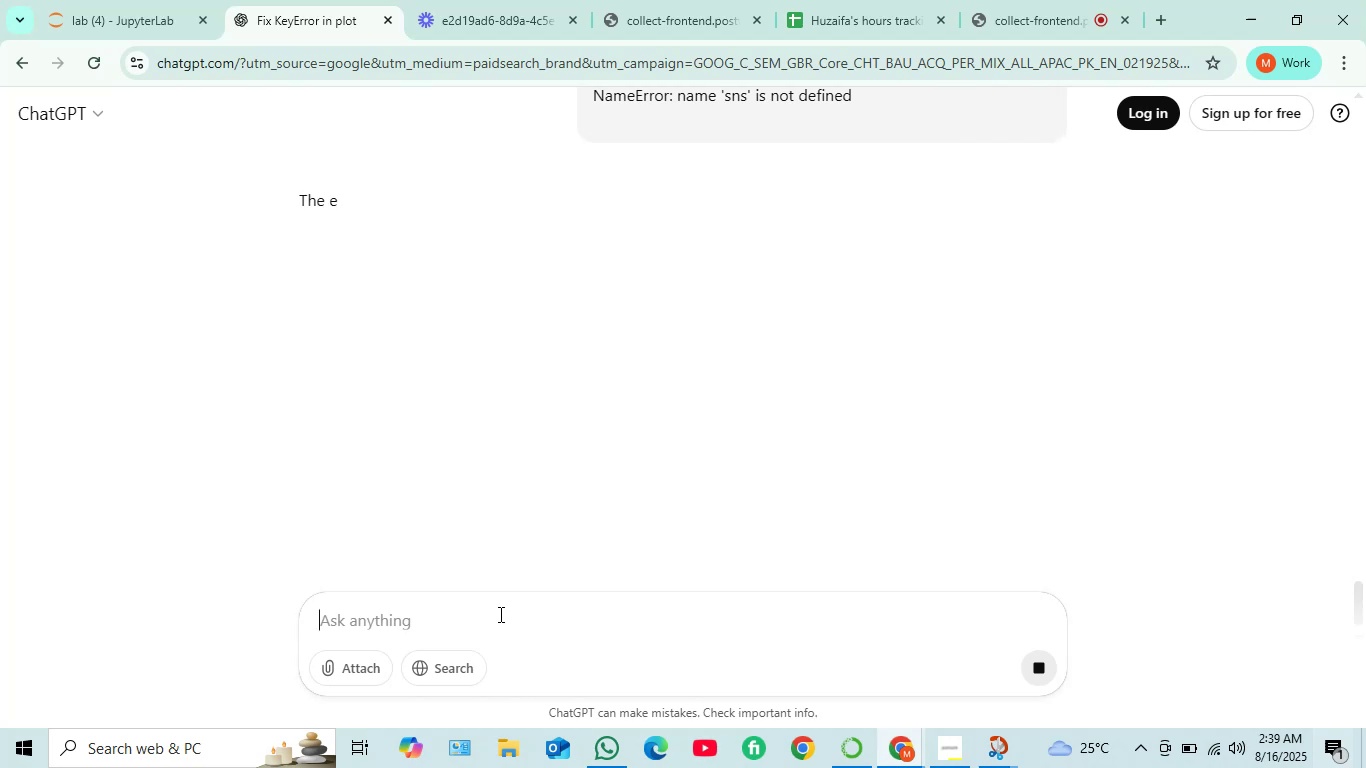 
scroll: coordinate [539, 404], scroll_direction: down, amount: 4.0
 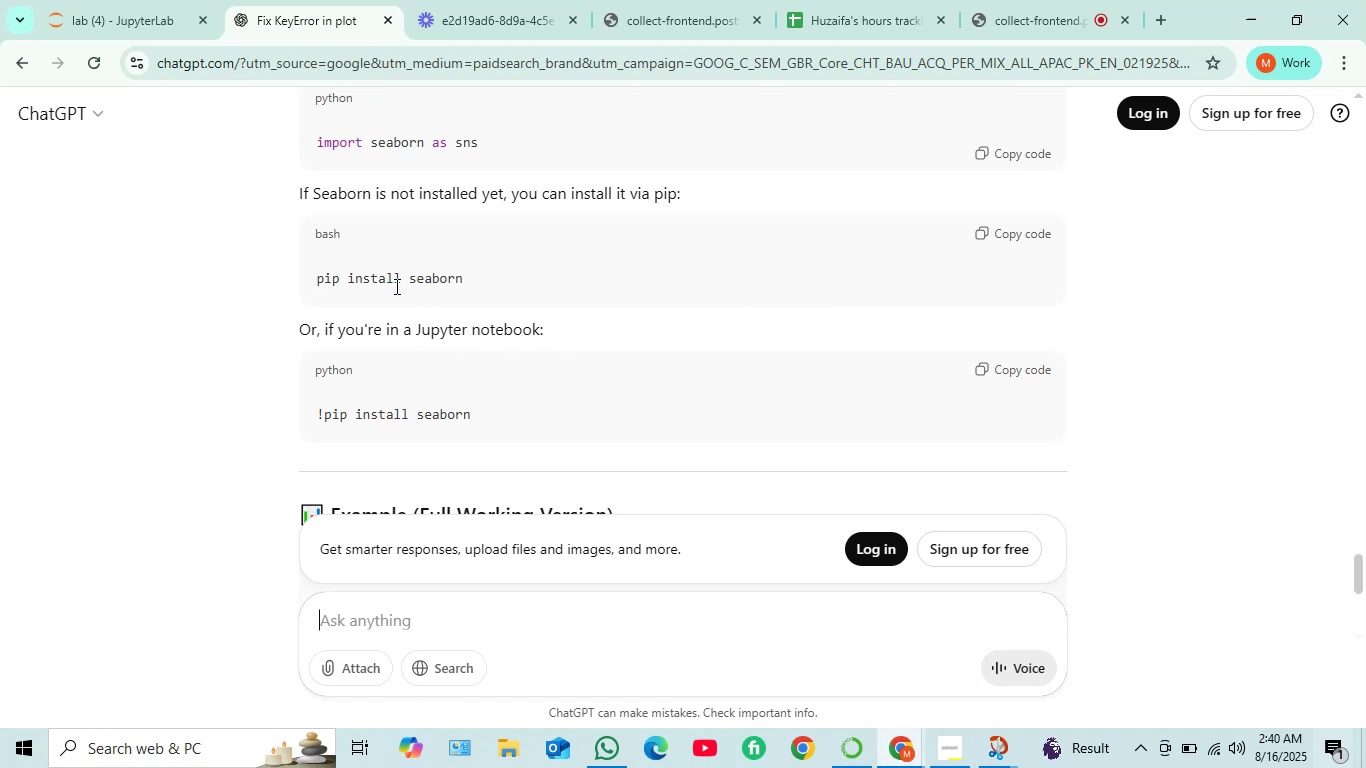 
wait(10.79)
 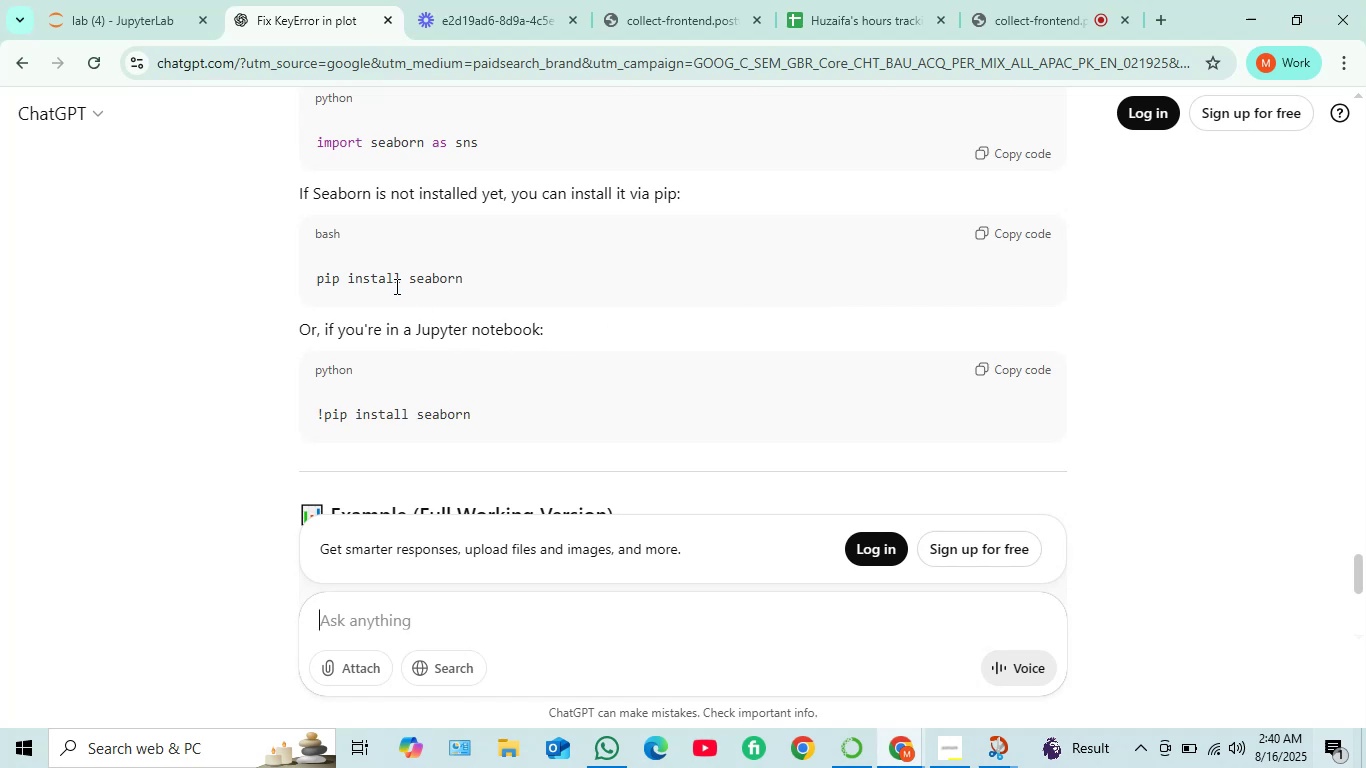 
left_click([1024, 162])
 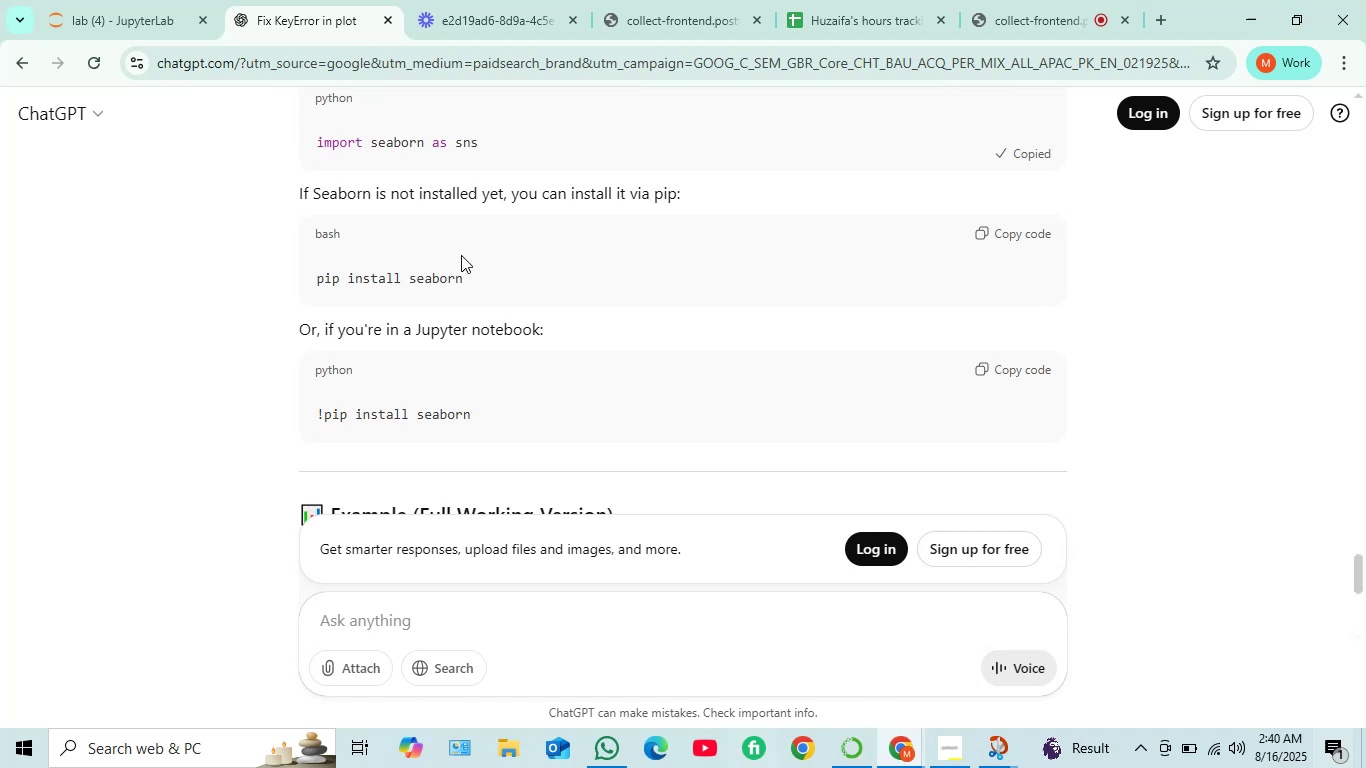 
left_click([149, 0])
 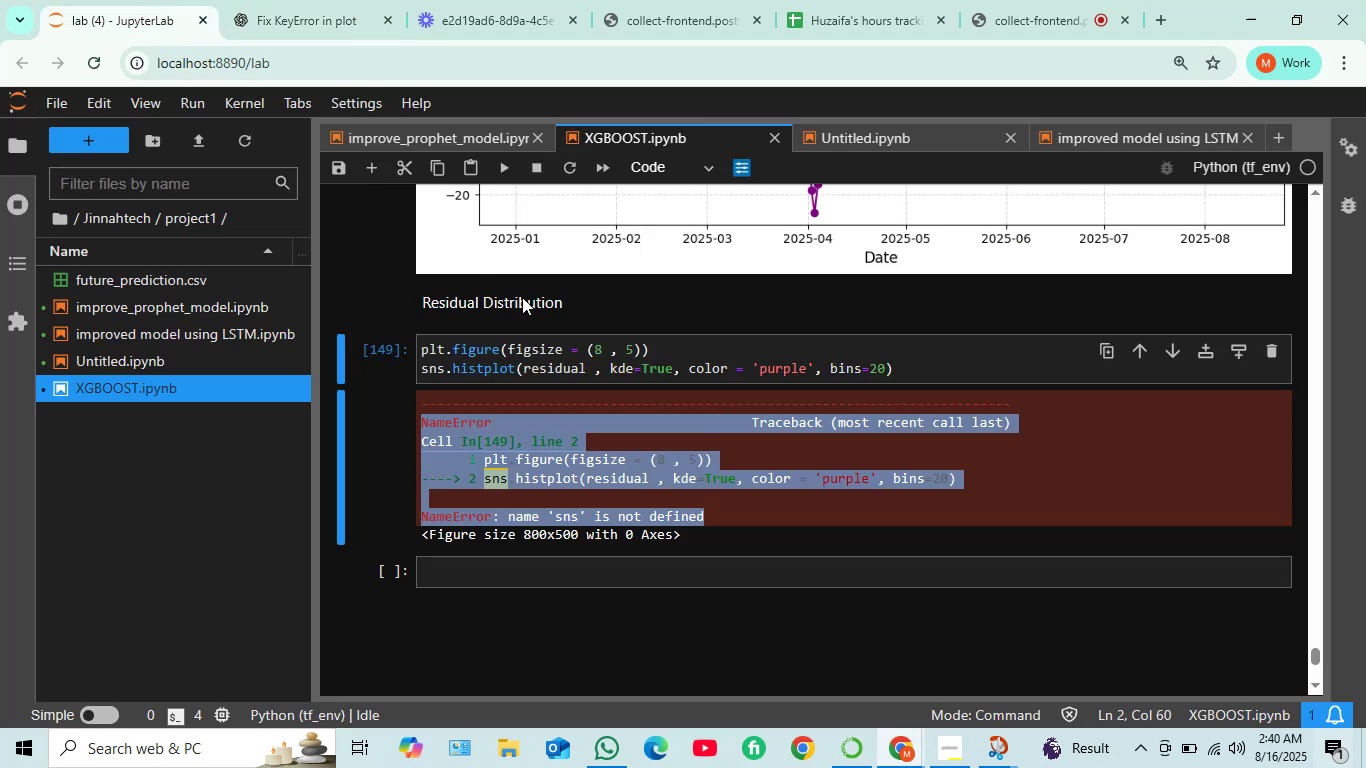 
scroll: coordinate [623, 277], scroll_direction: up, amount: 29.0
 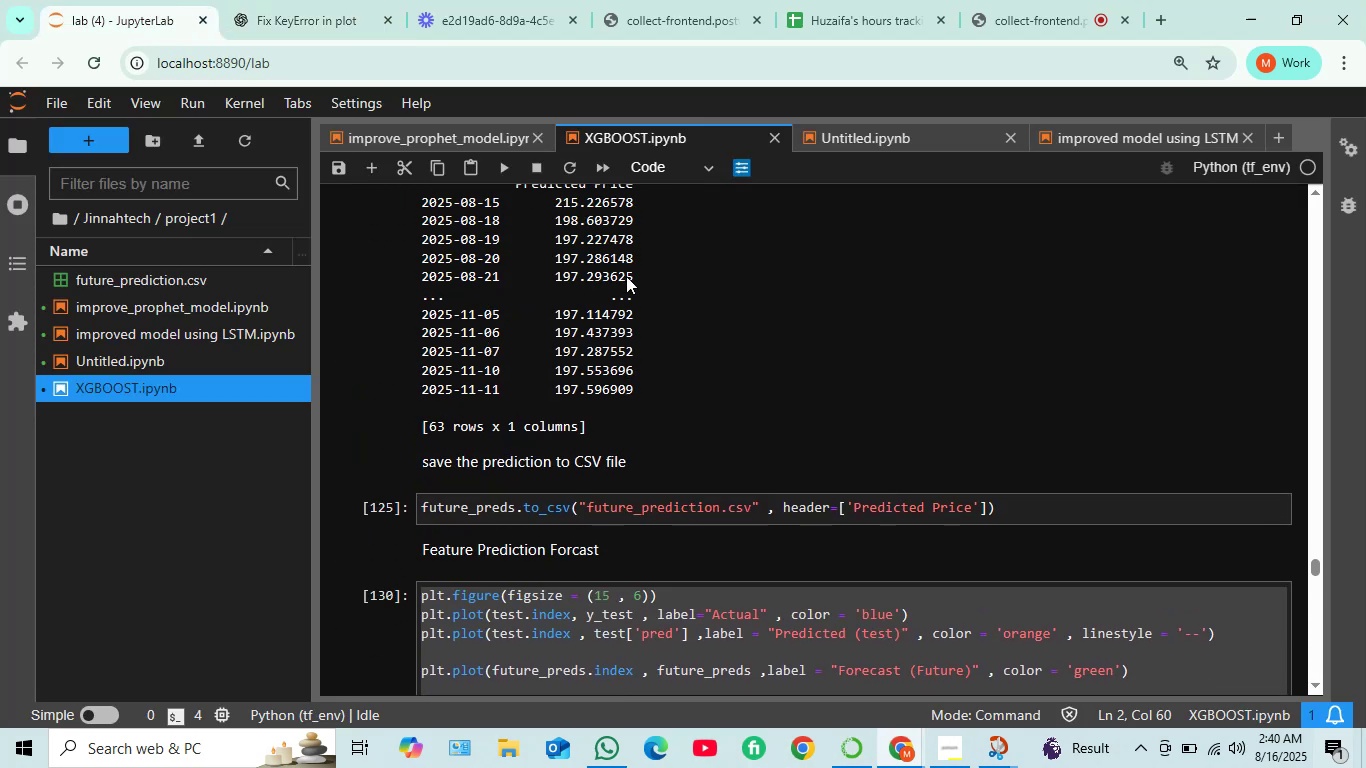 
scroll: coordinate [620, 276], scroll_direction: down, amount: 32.0
 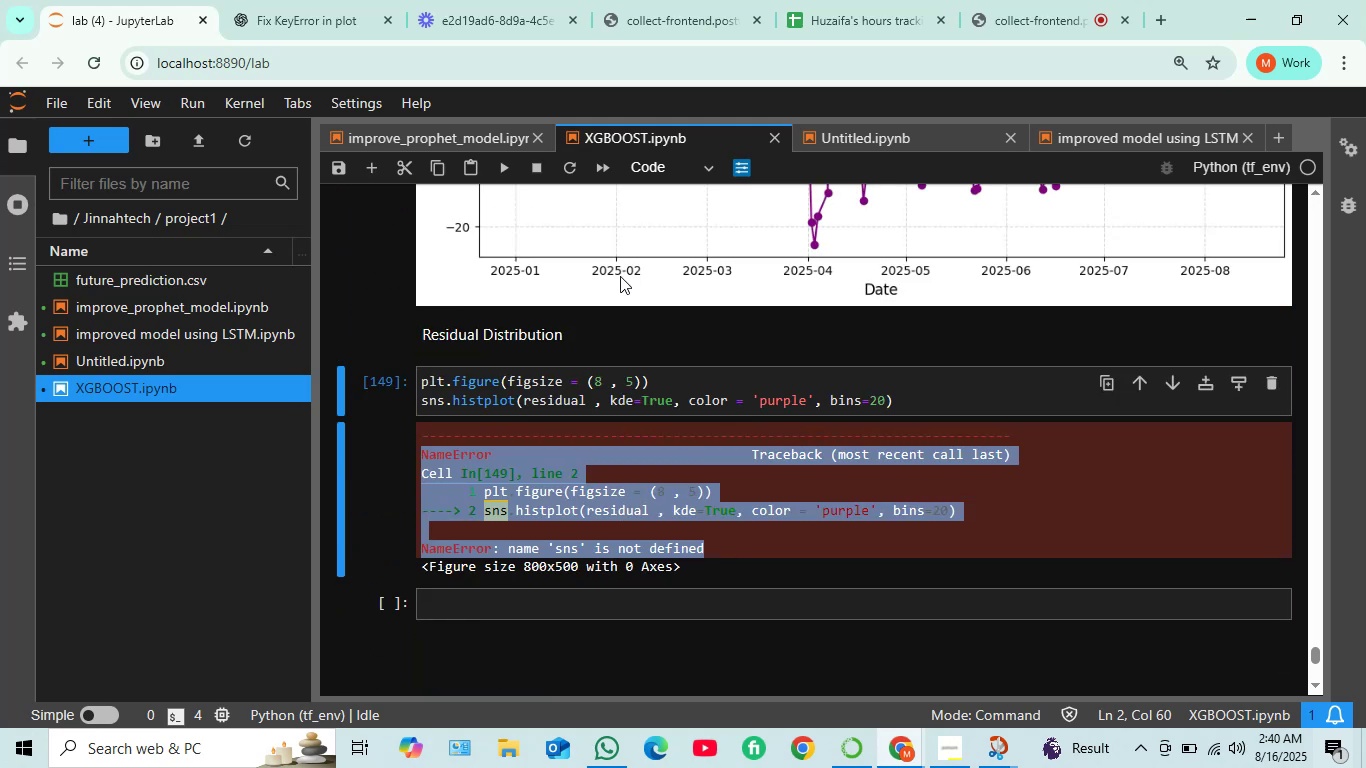 
scroll: coordinate [585, 296], scroll_direction: up, amount: 153.0
 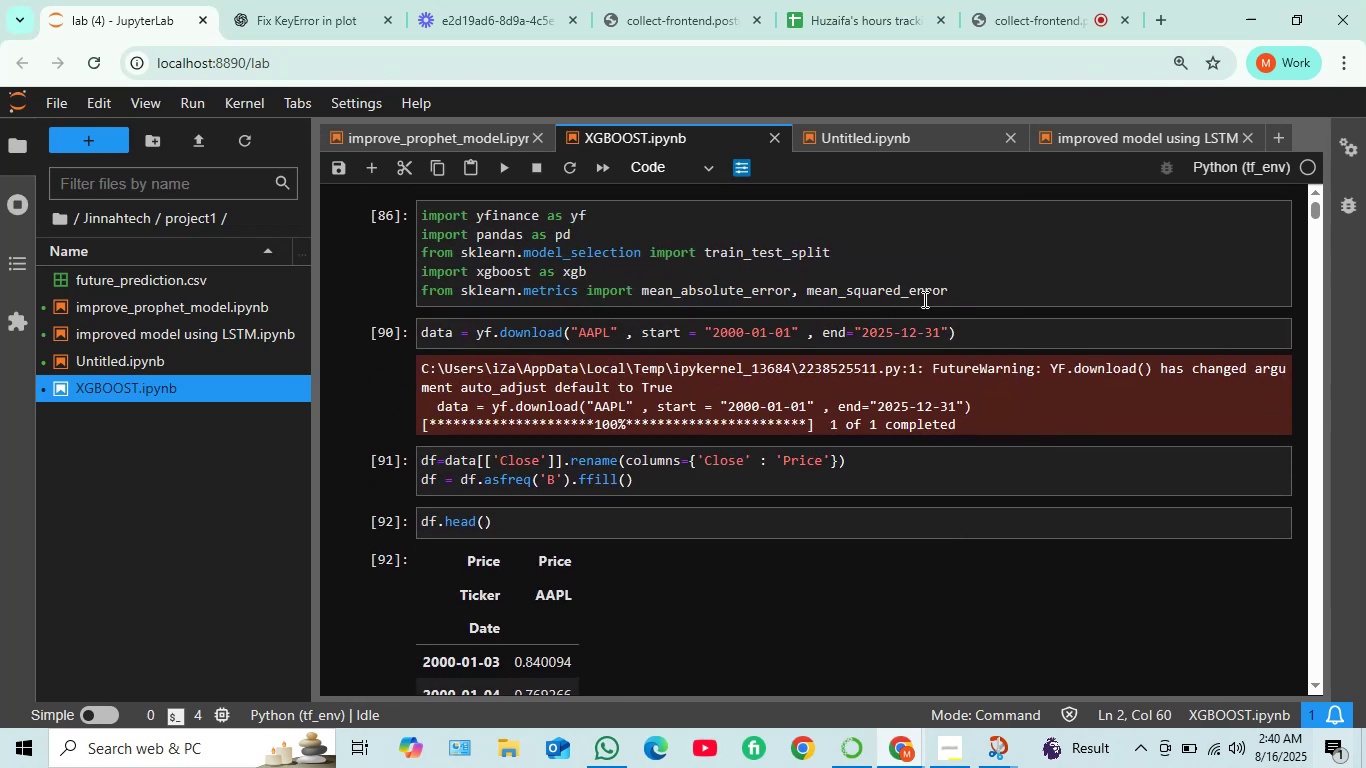 
left_click([967, 293])
 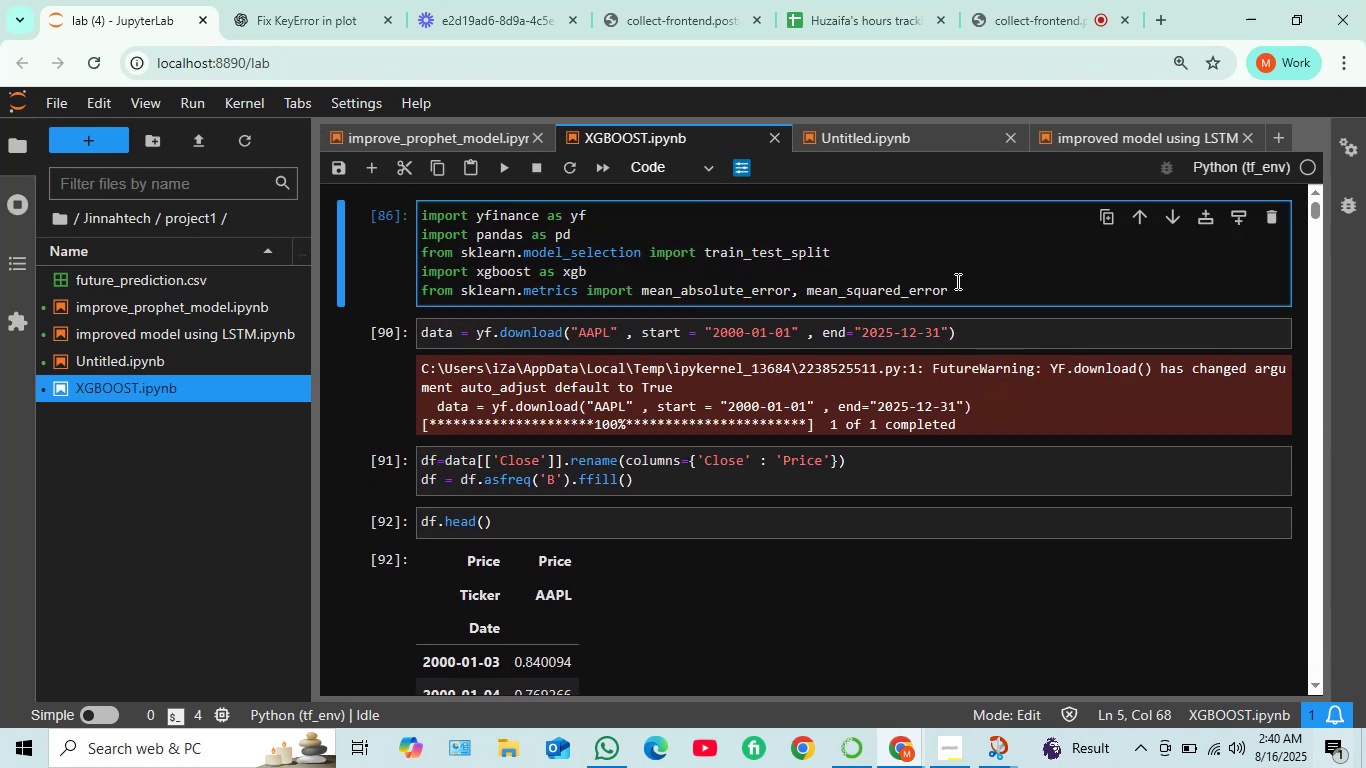 
key(Enter)
 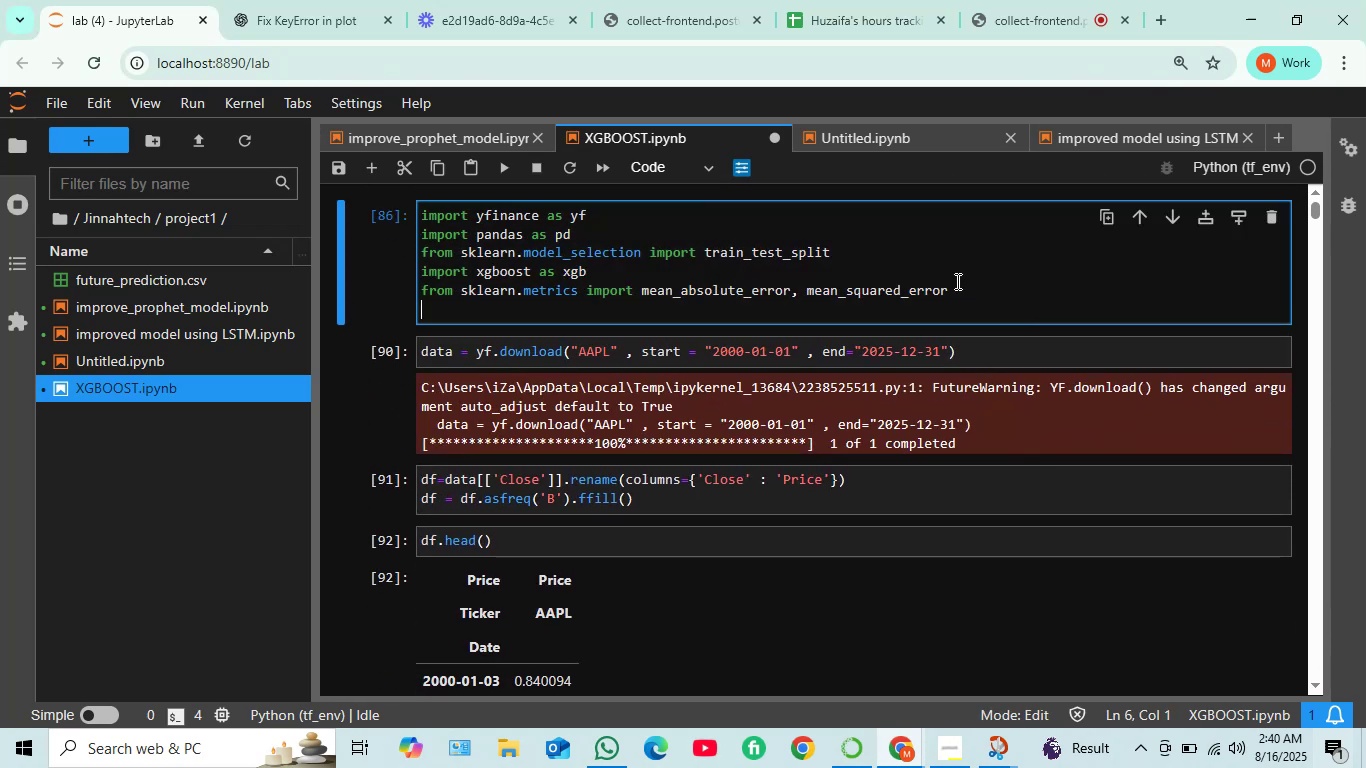 
key(Control+V)
 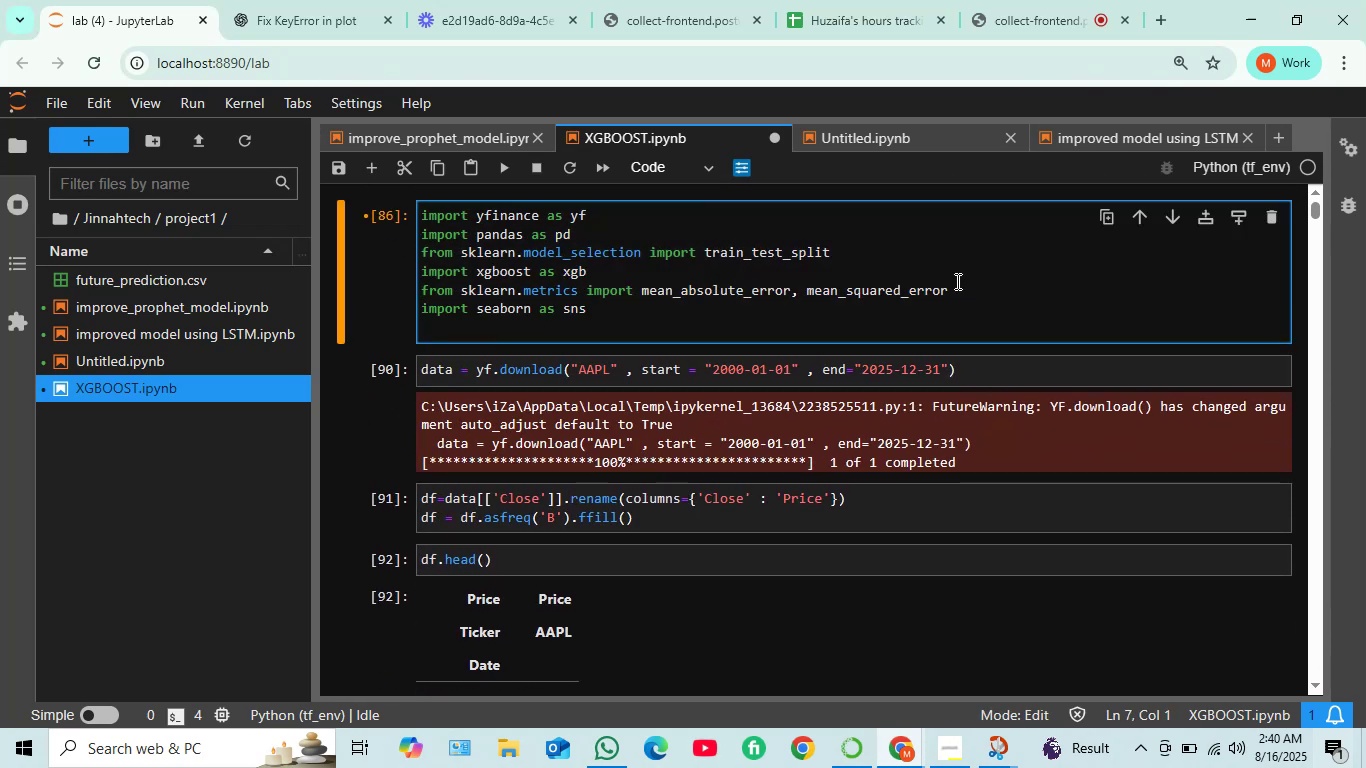 
key(Shift+Enter)
 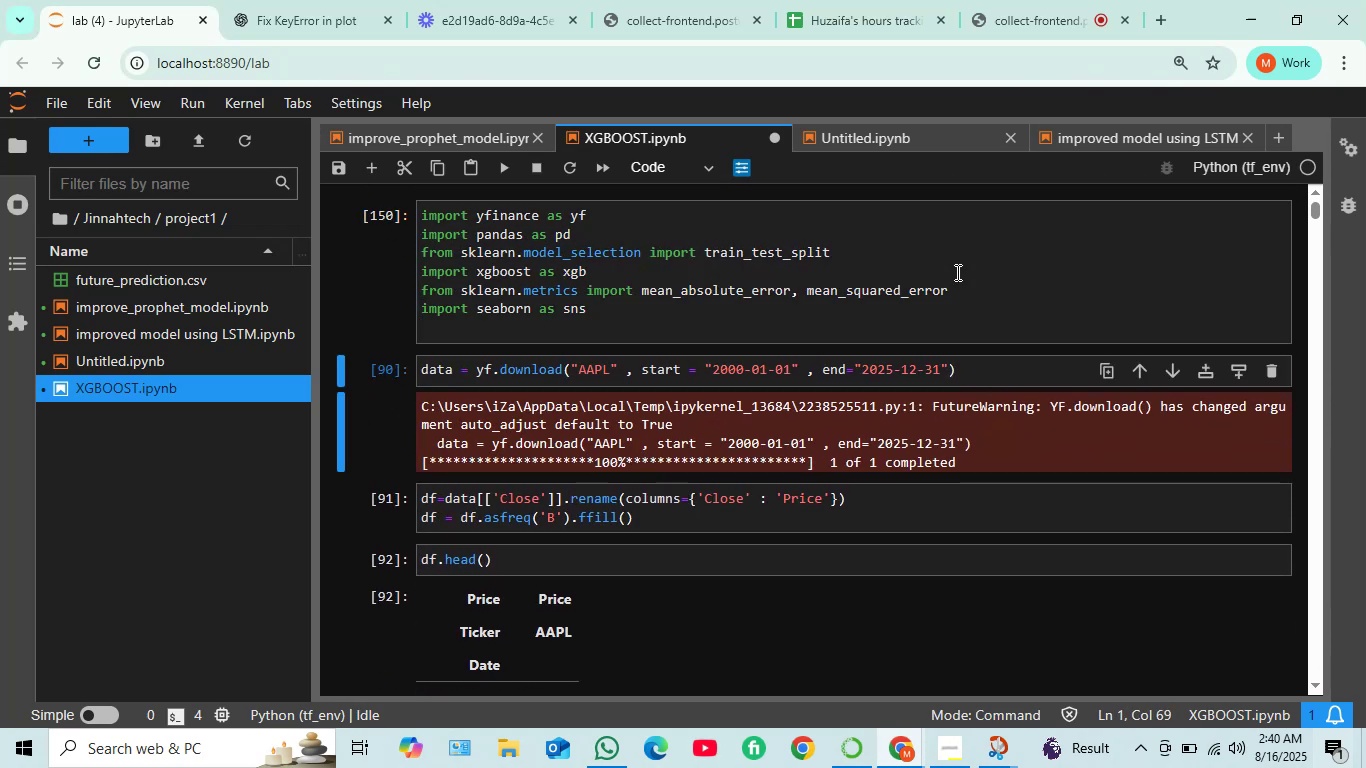 
scroll: coordinate [580, 337], scroll_direction: down, amount: 45.0
 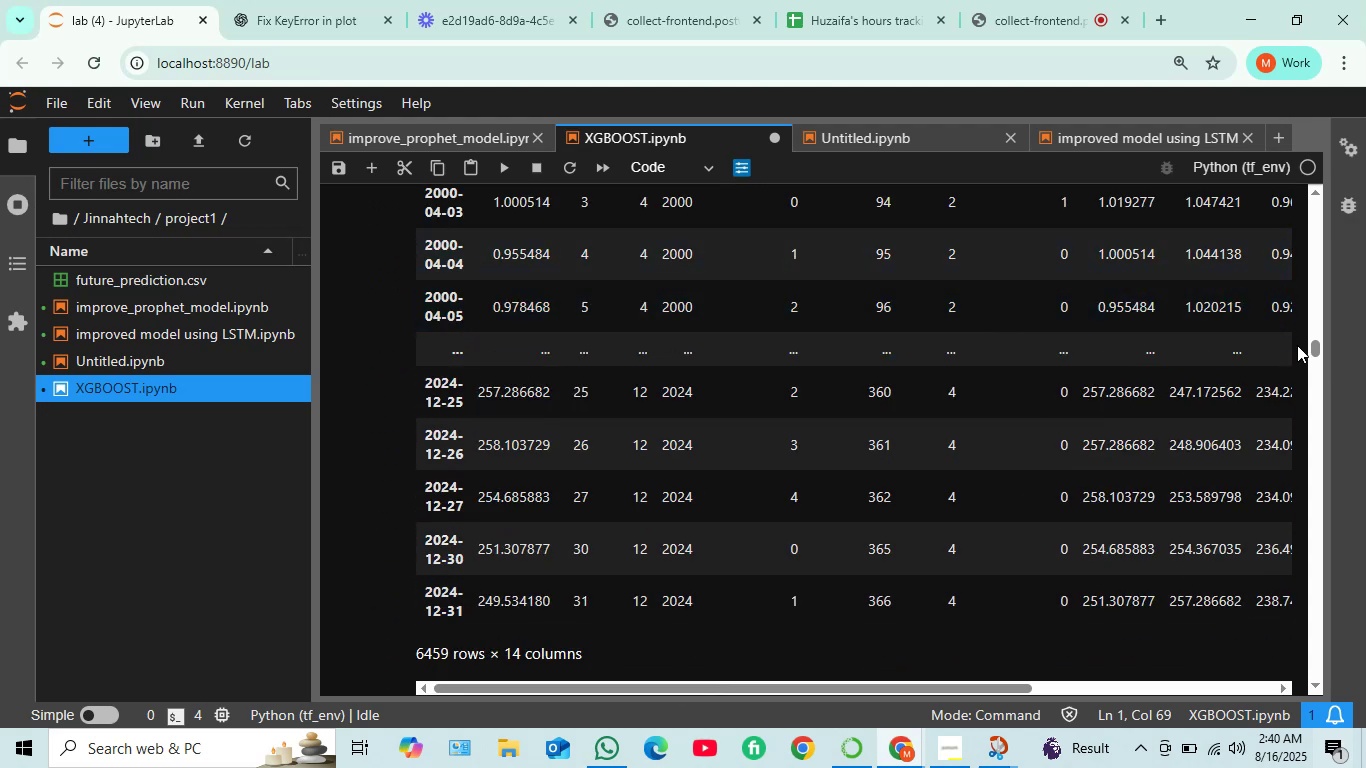 
left_click_drag(start_coordinate=[1314, 346], to_coordinate=[1320, 666])
 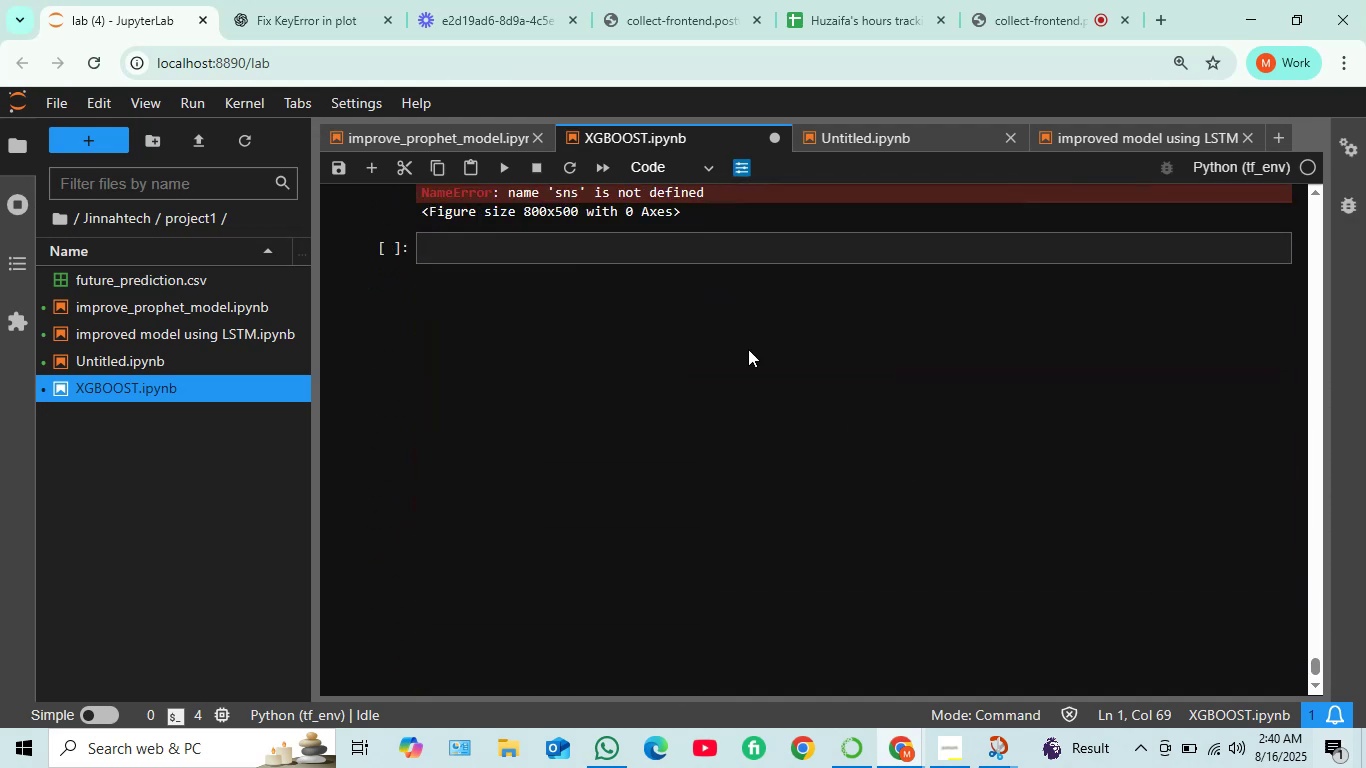 
scroll: coordinate [743, 347], scroll_direction: up, amount: 2.0
 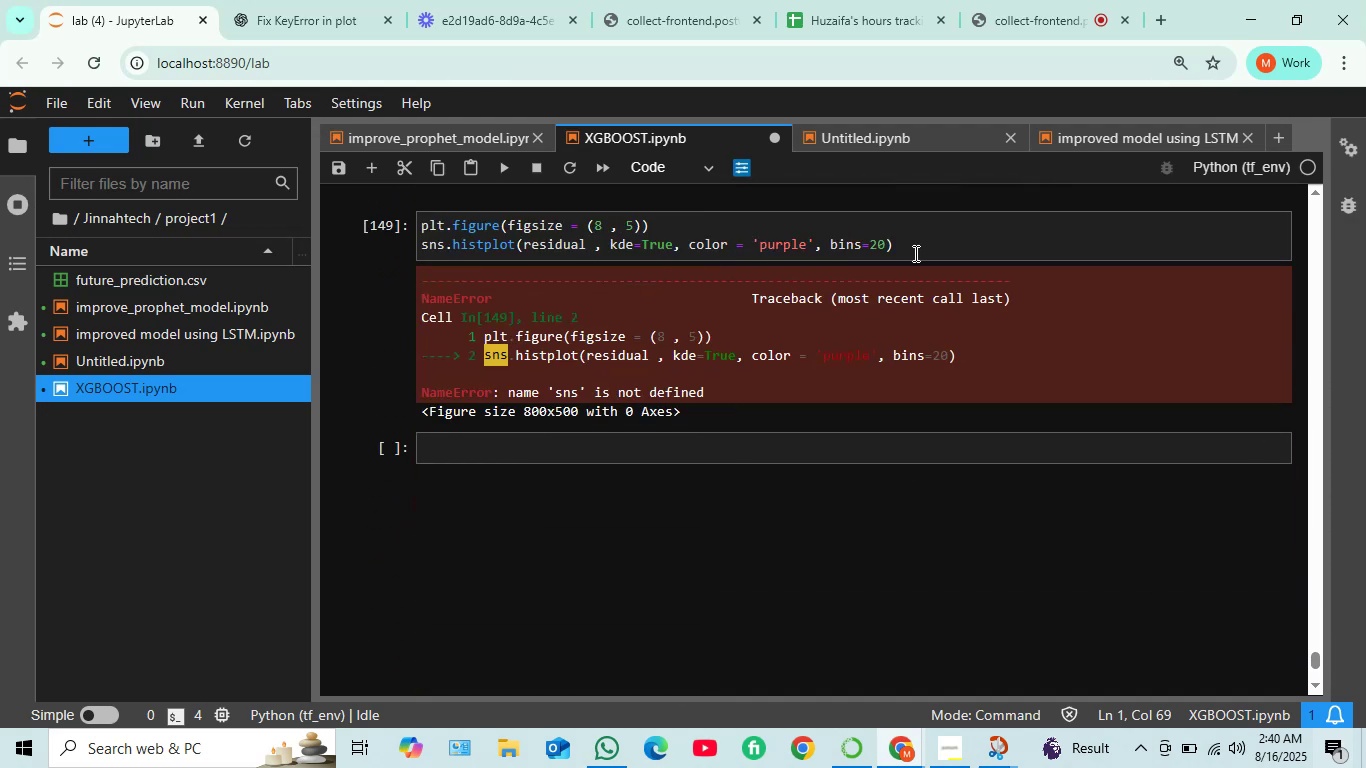 
left_click([915, 242])
 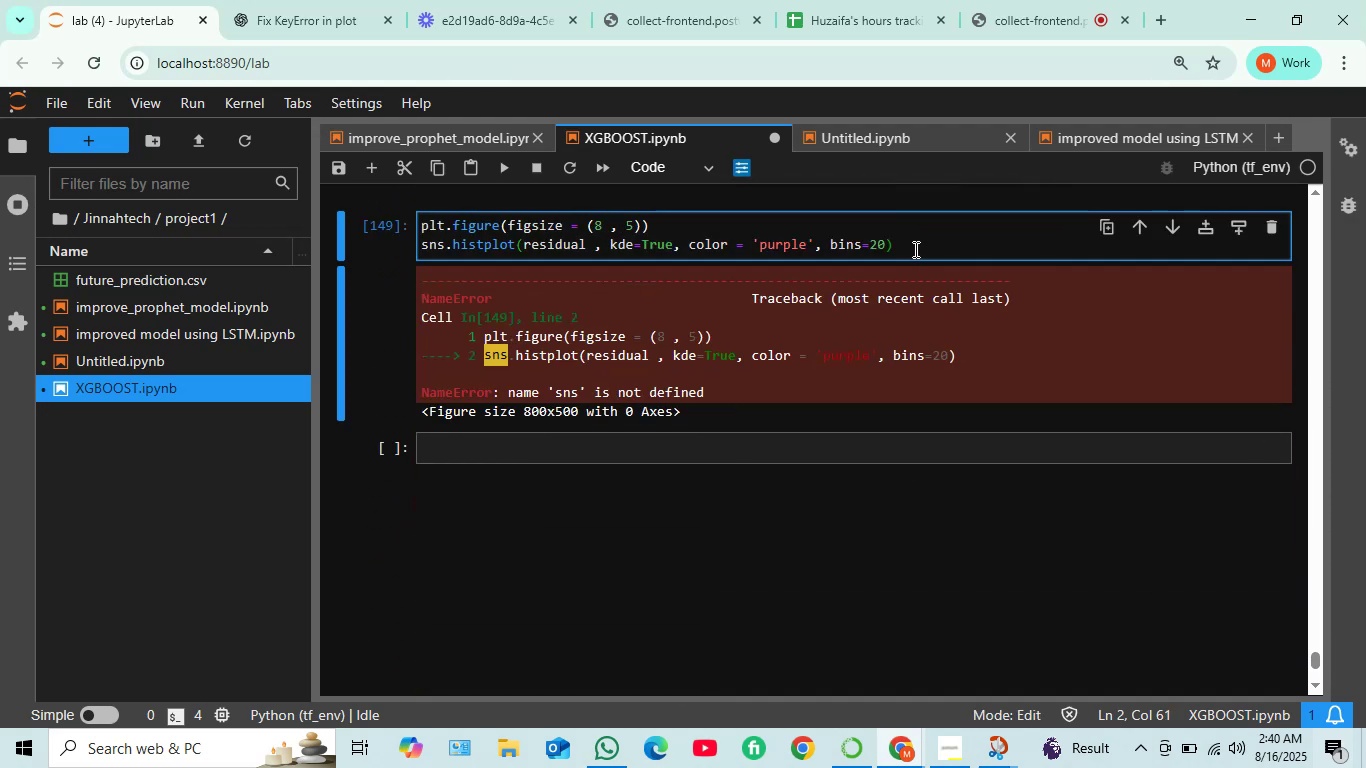 
key(Shift+ShiftRight)
 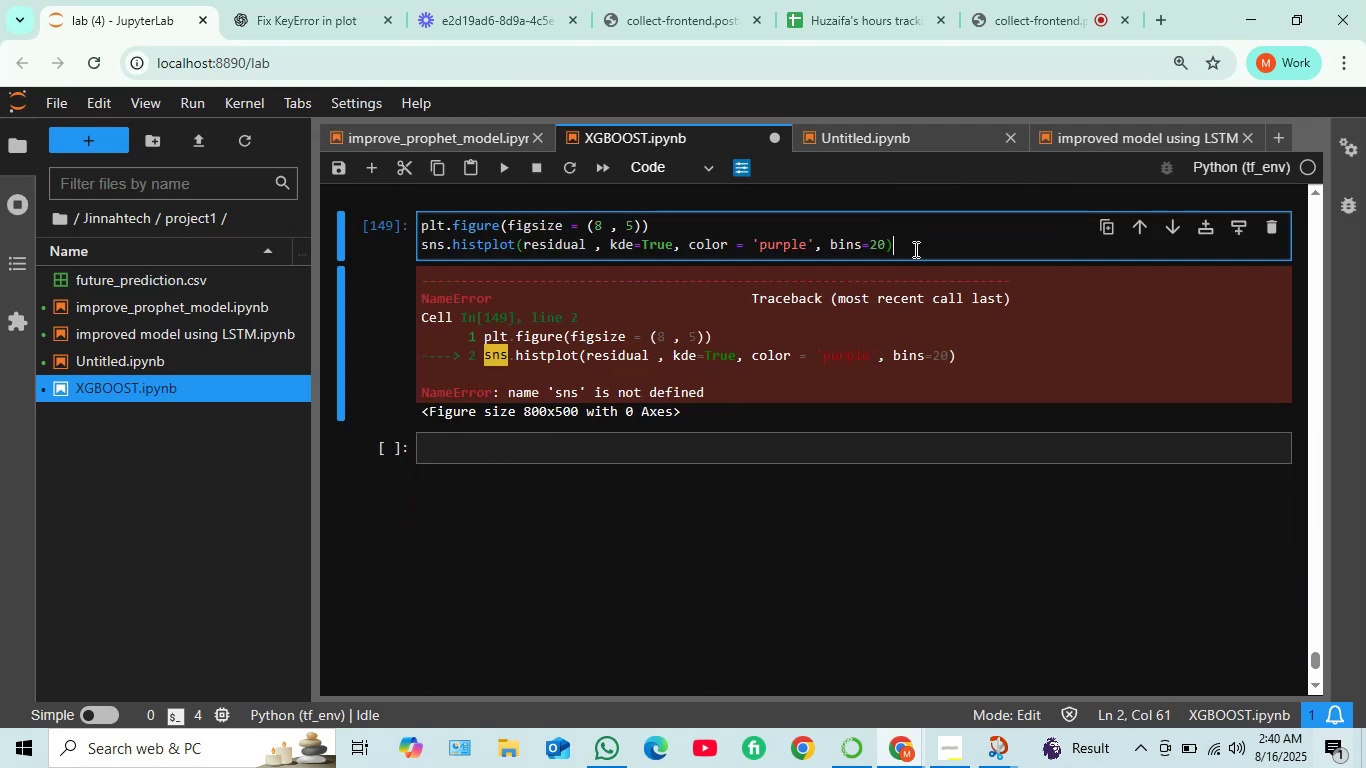 
key(Shift+Enter)
 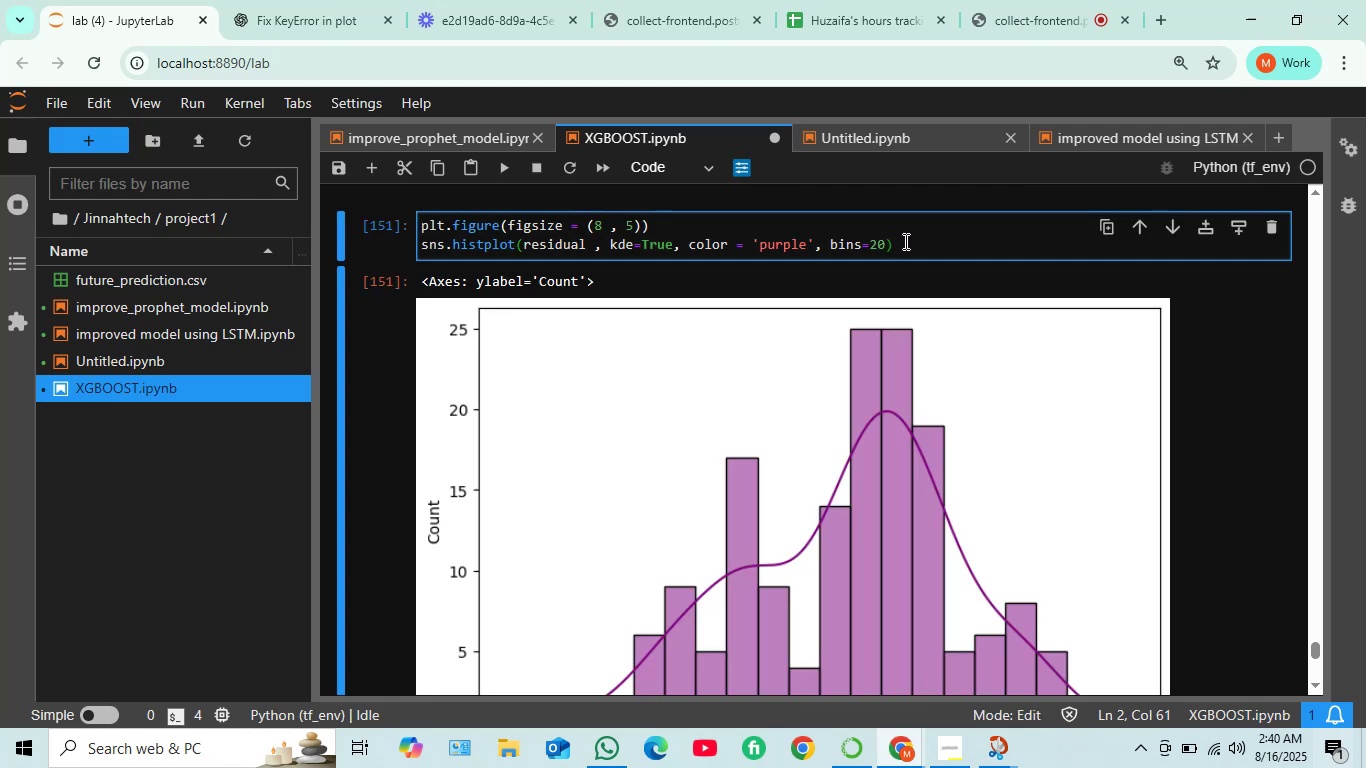 
wait(13.78)
 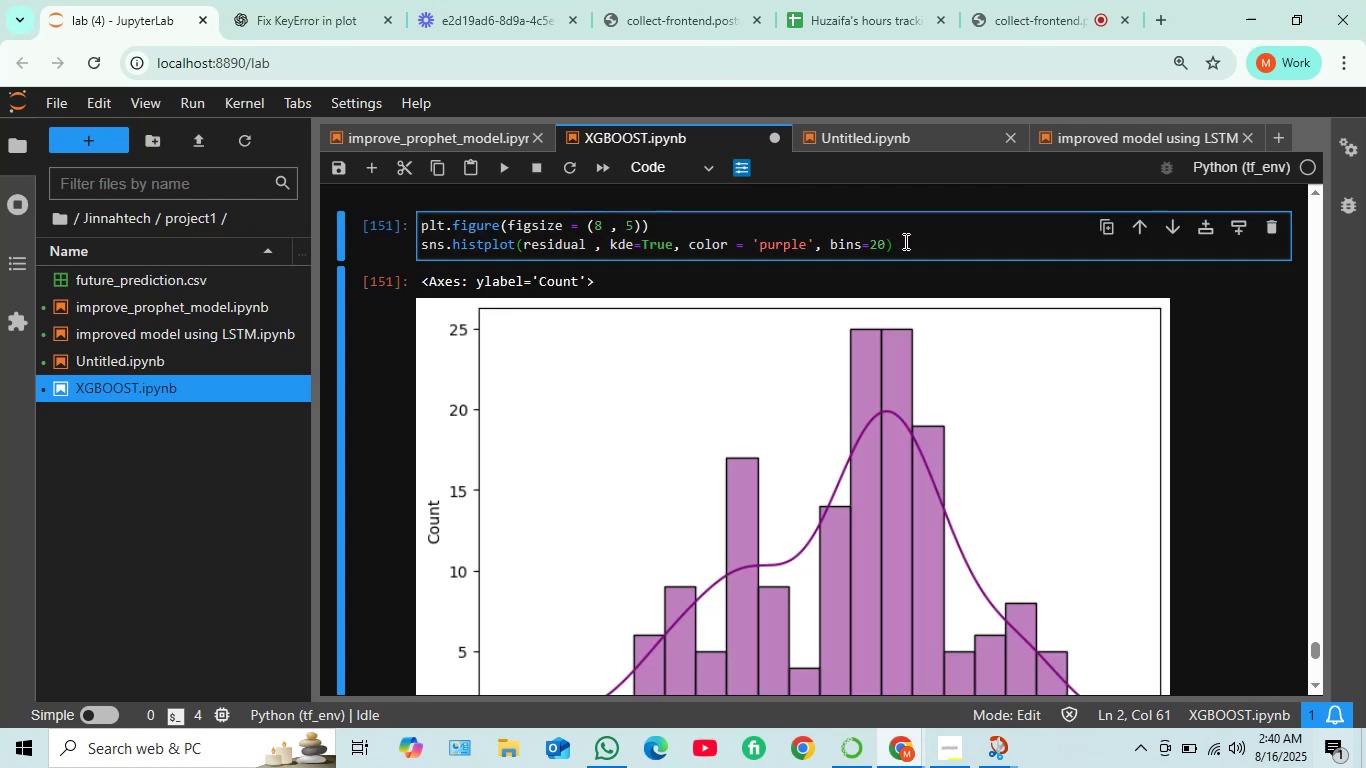 
key(Enter)
 